 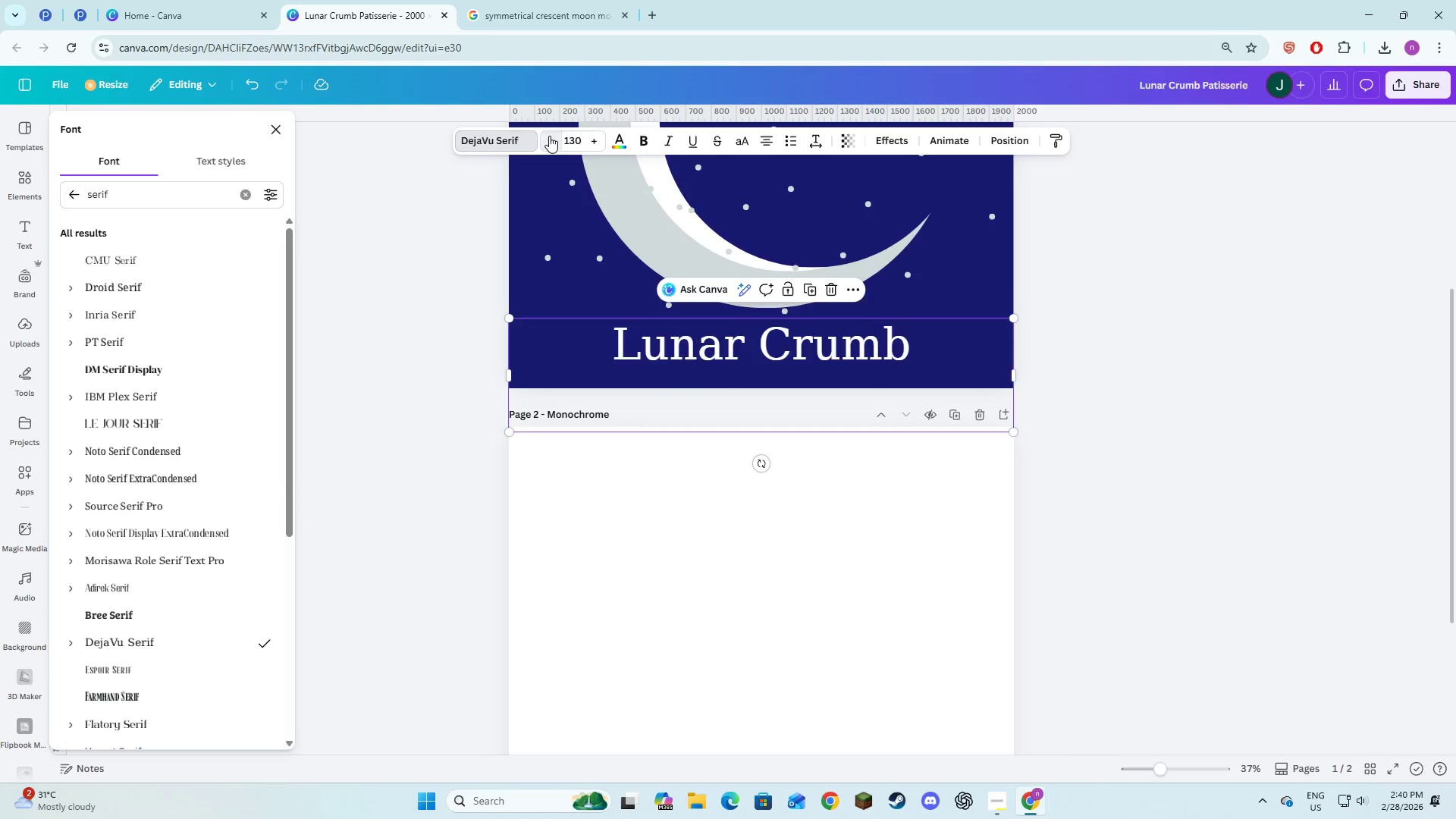 
triple_click([549, 136])
 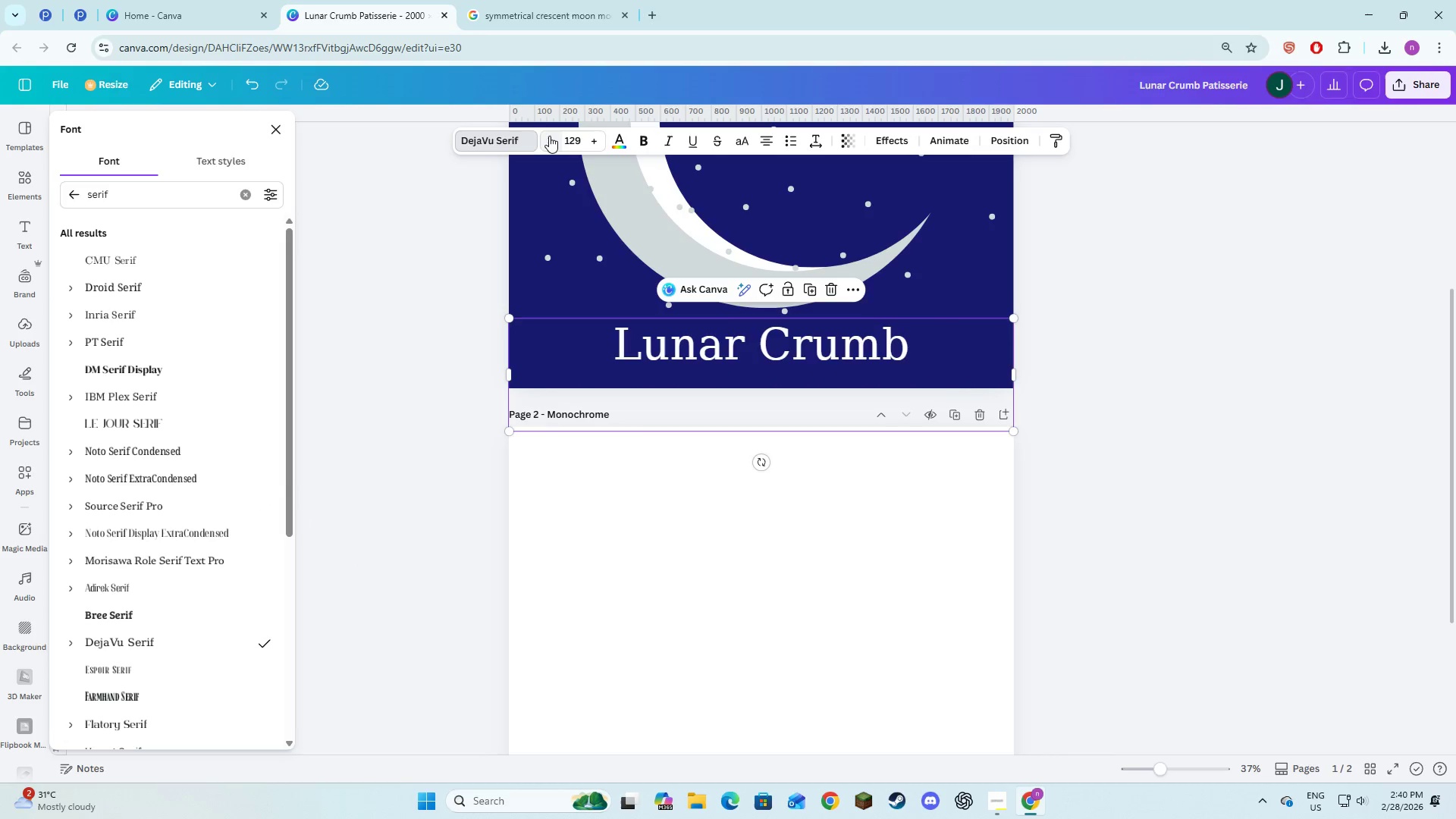 
triple_click([549, 136])
 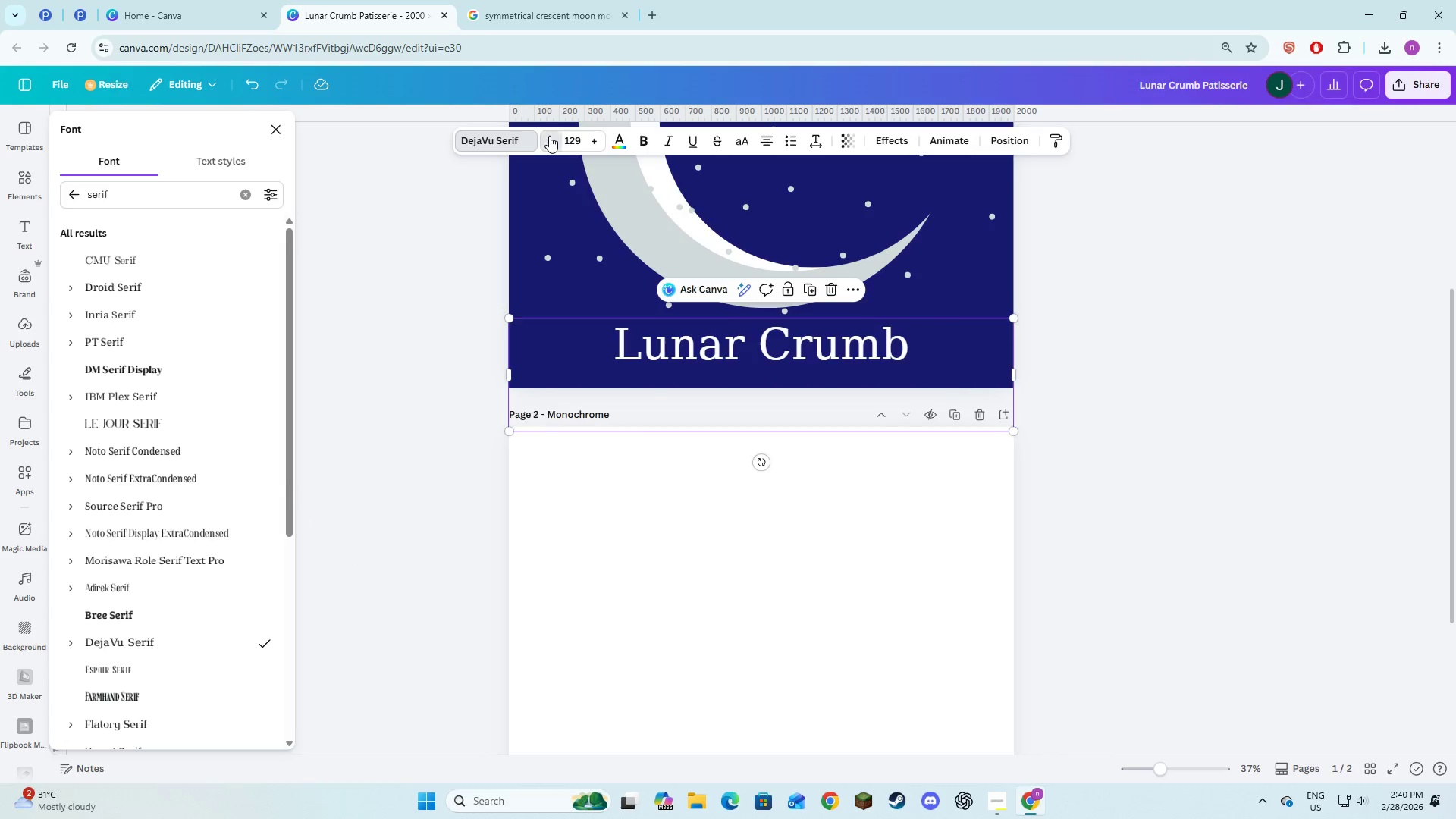 
triple_click([549, 136])
 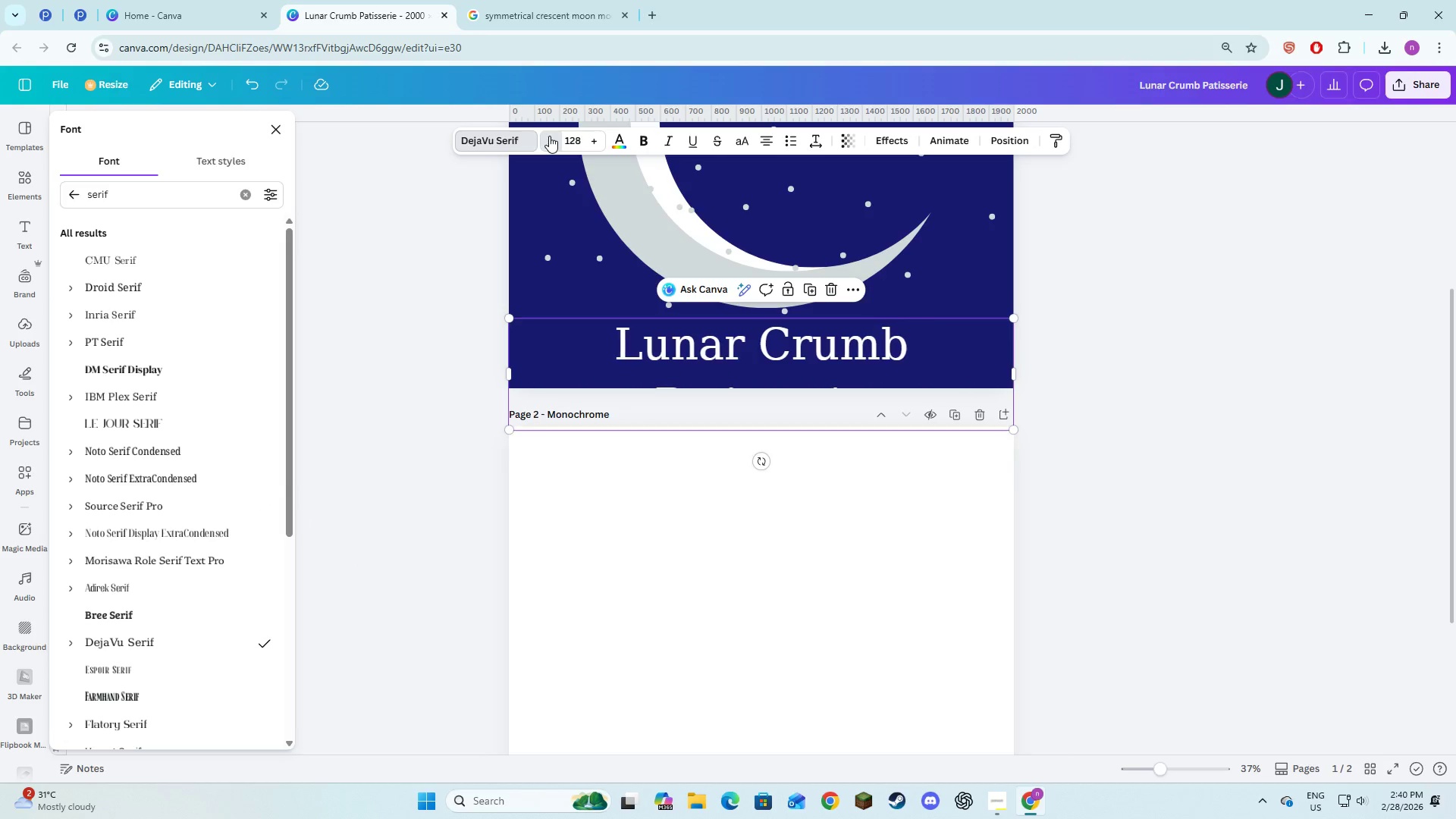 
triple_click([549, 136])
 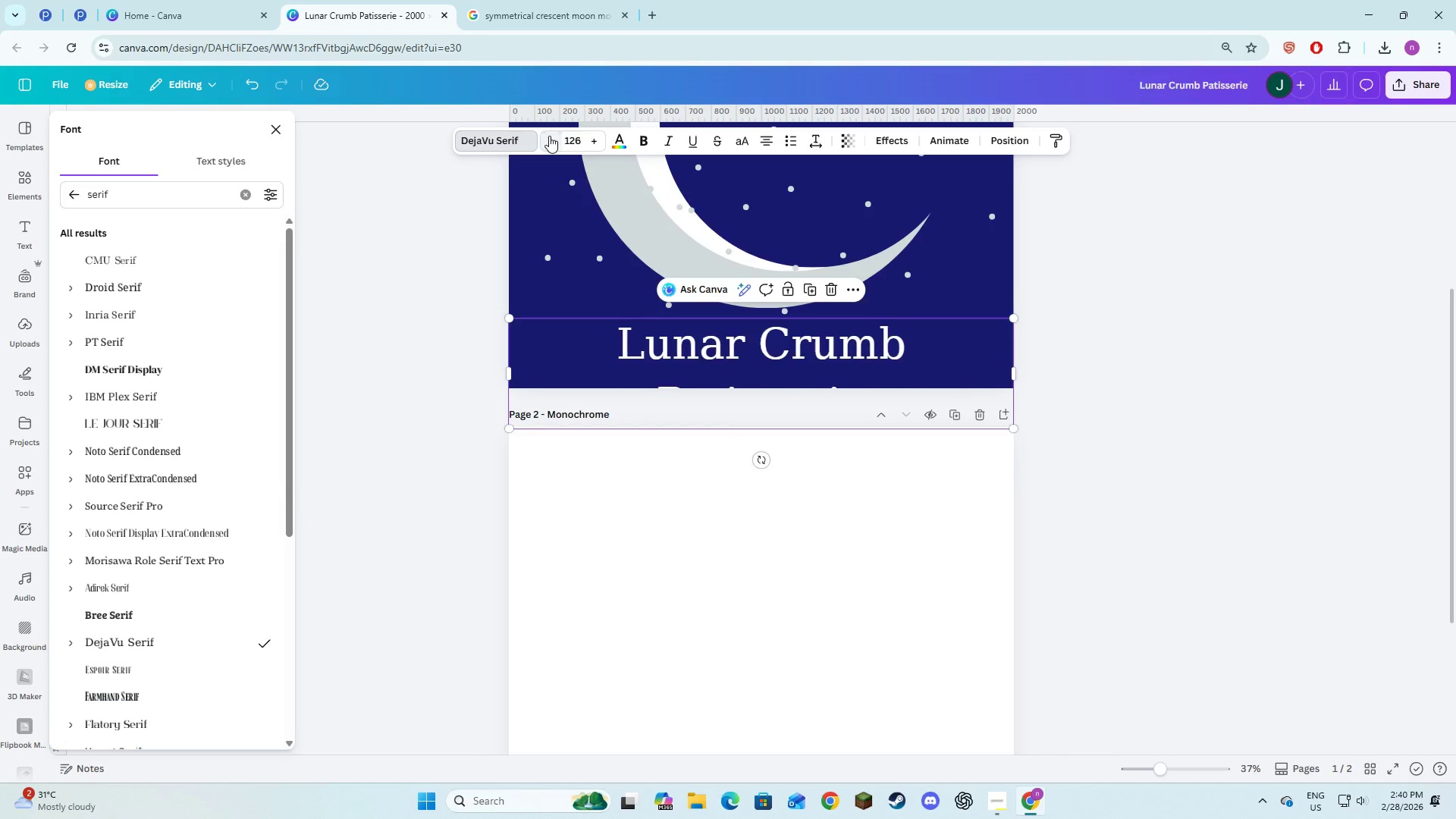 
triple_click([549, 136])
 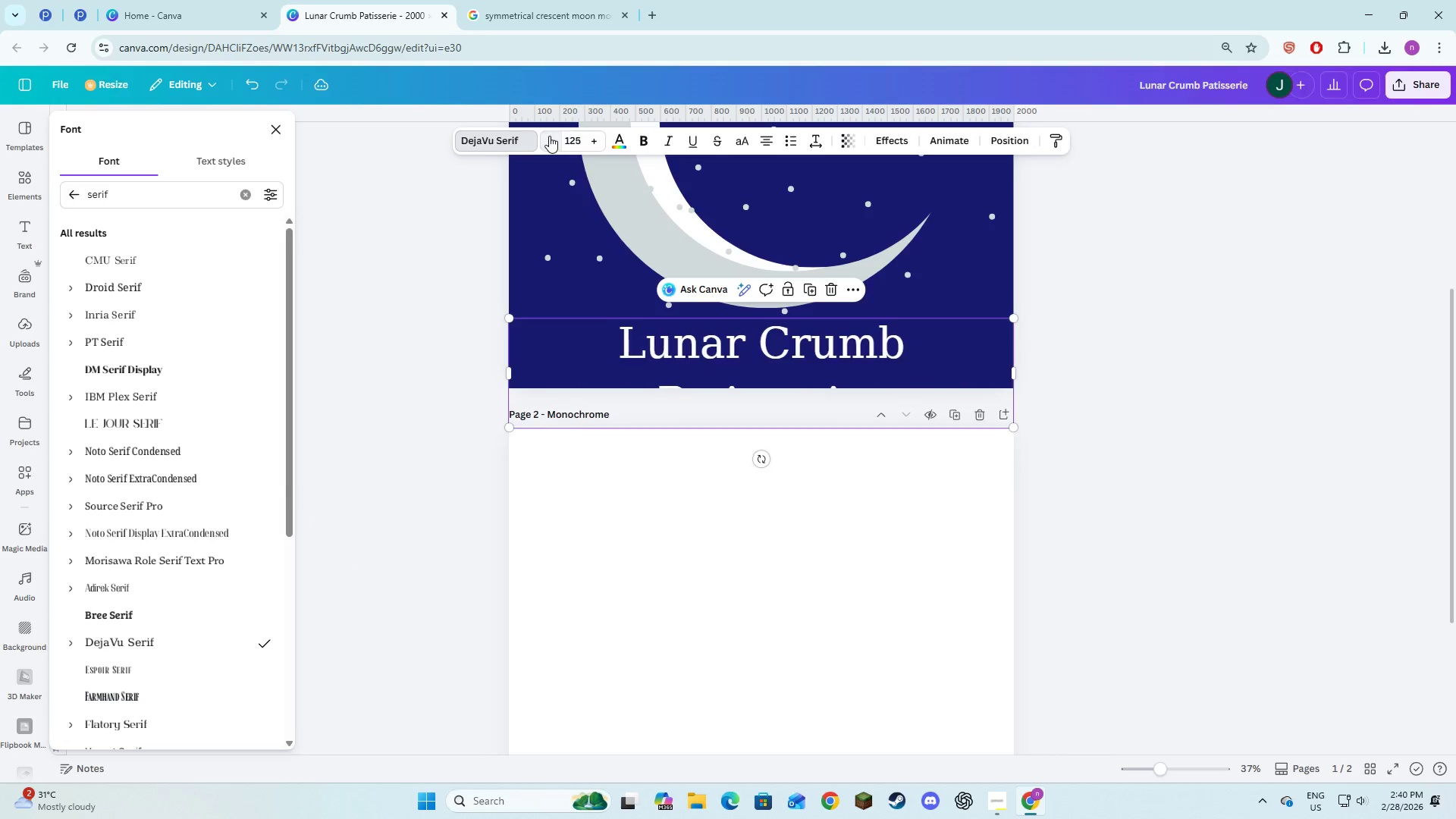 
triple_click([549, 136])
 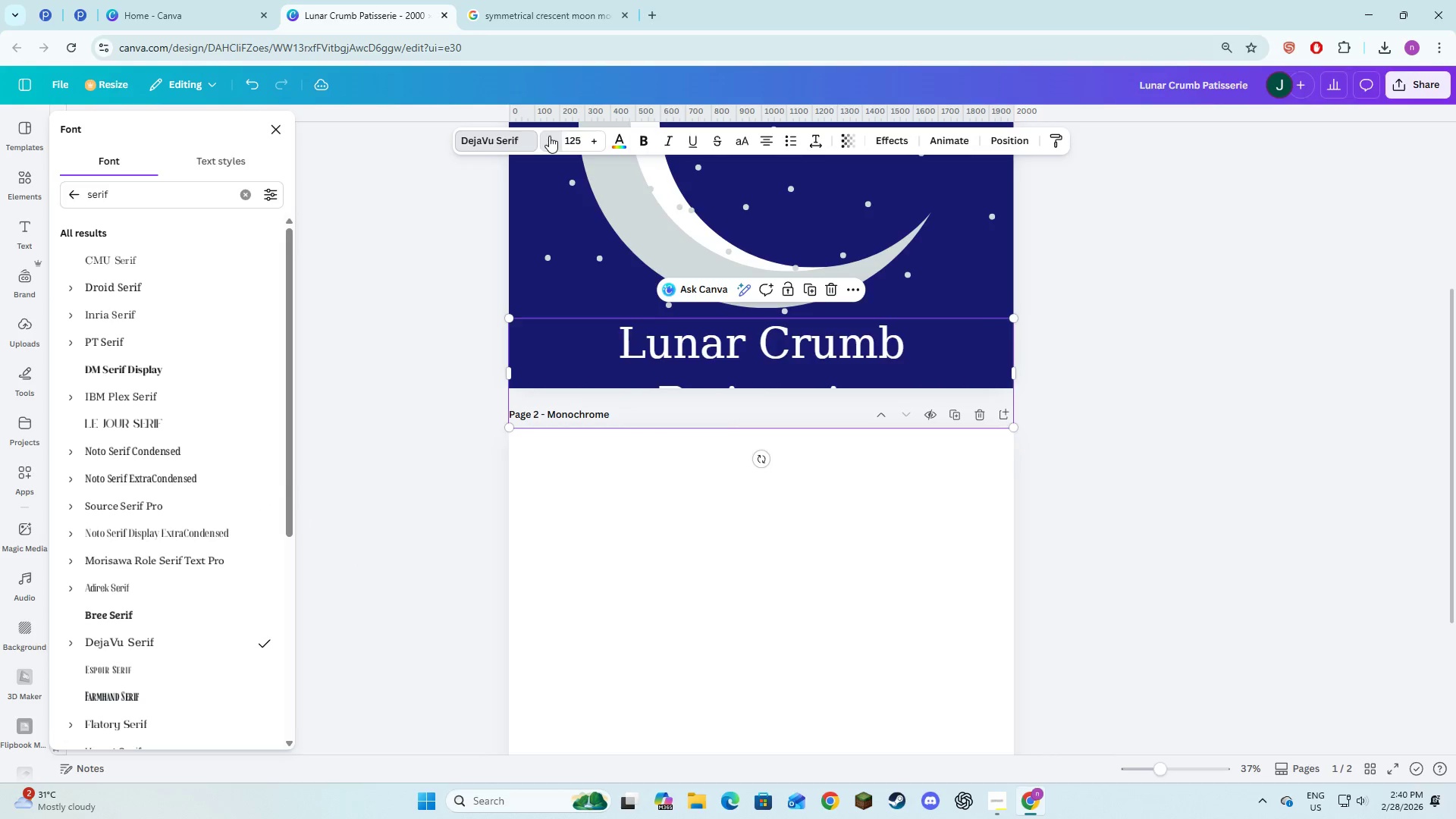 
triple_click([549, 136])
 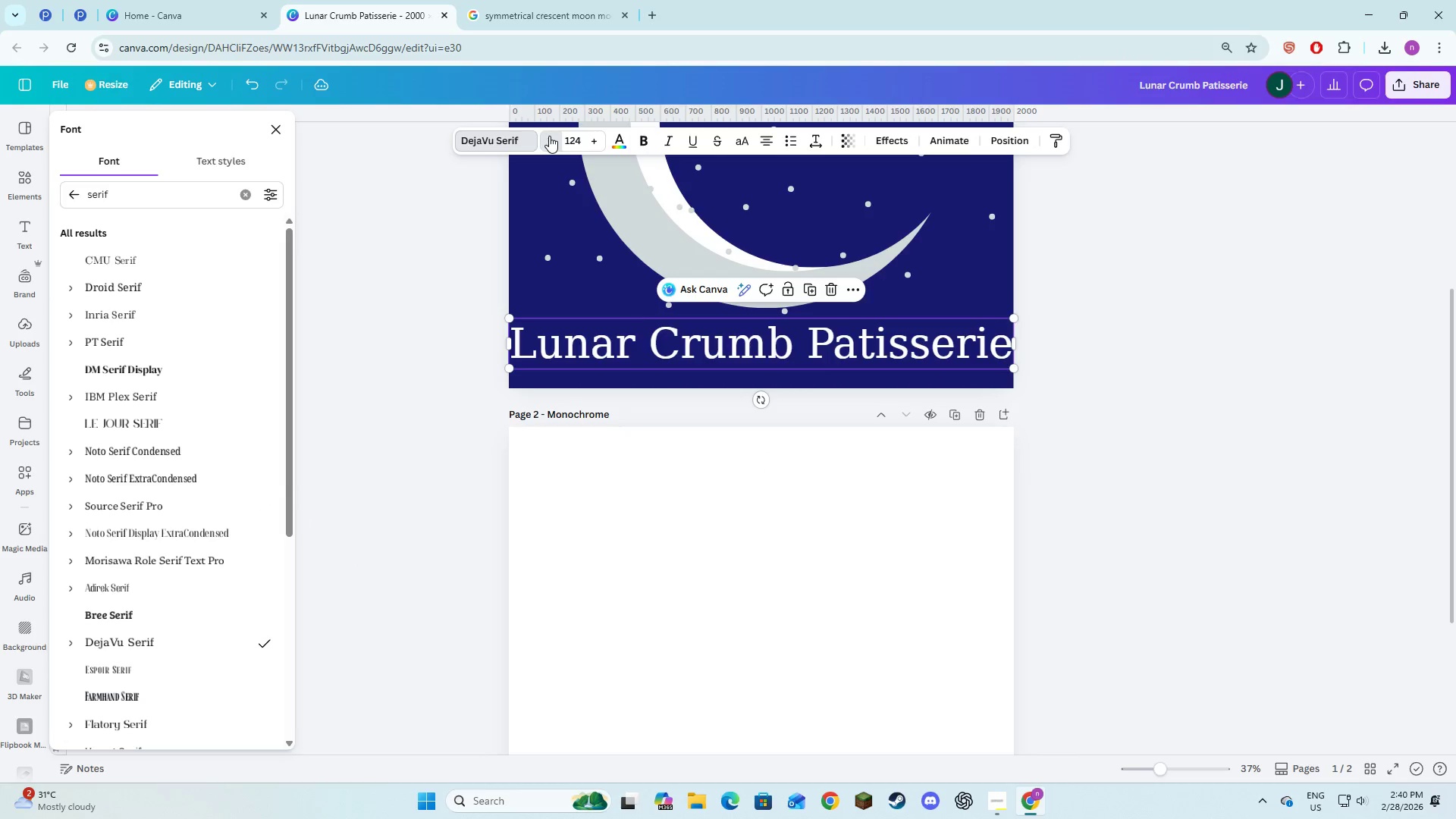 
triple_click([549, 136])
 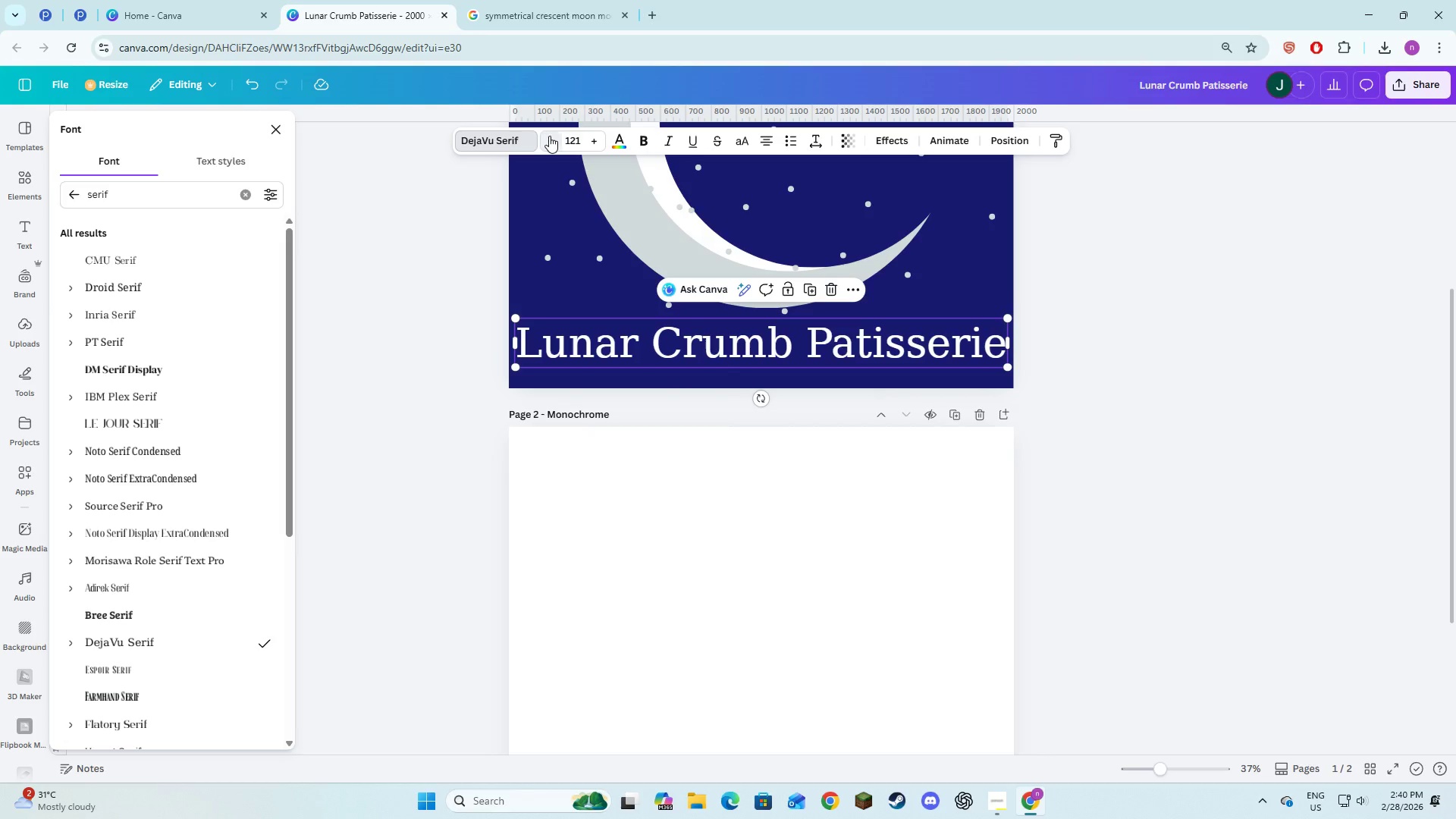 
double_click([549, 136])
 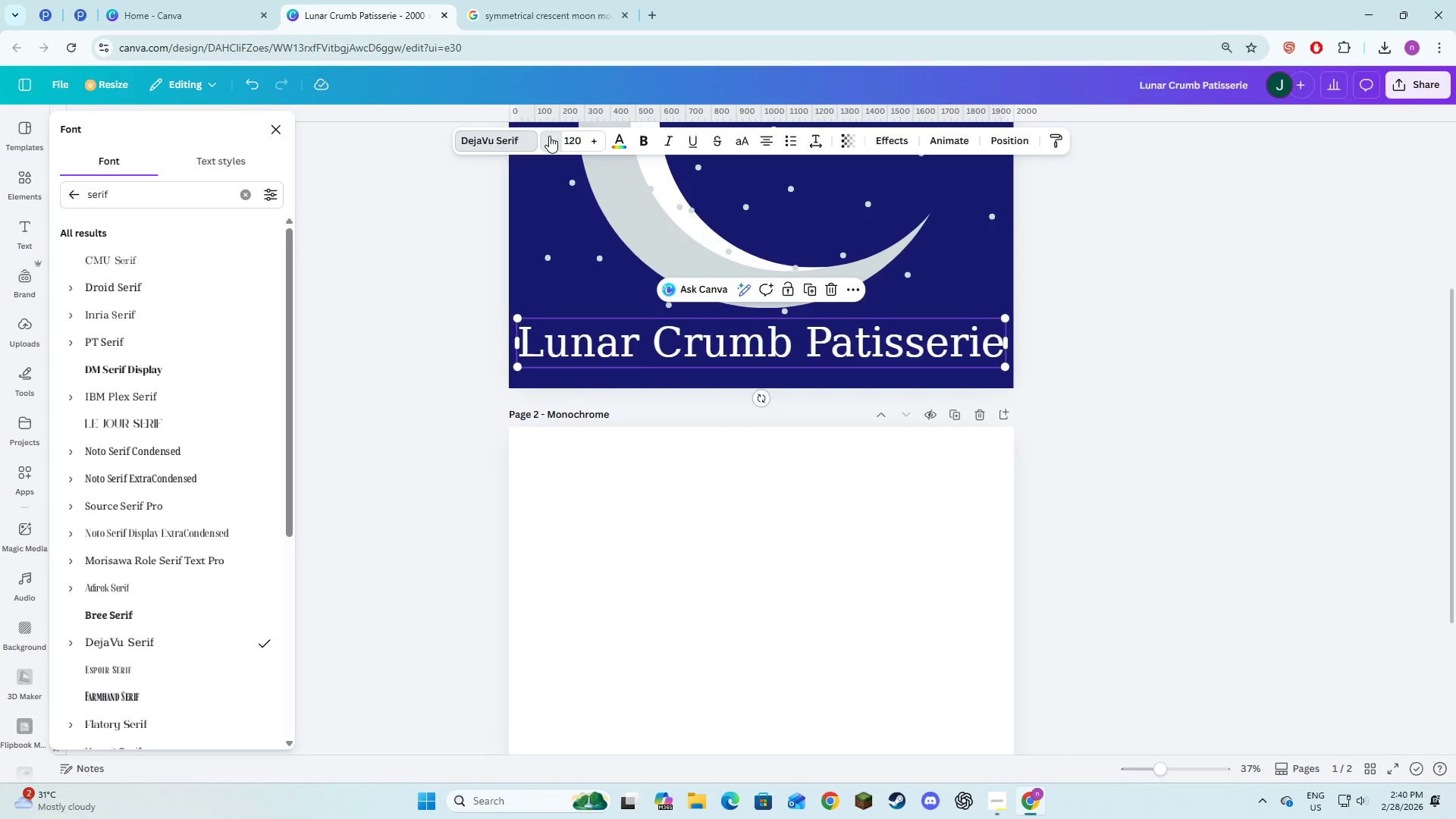 
triple_click([549, 136])
 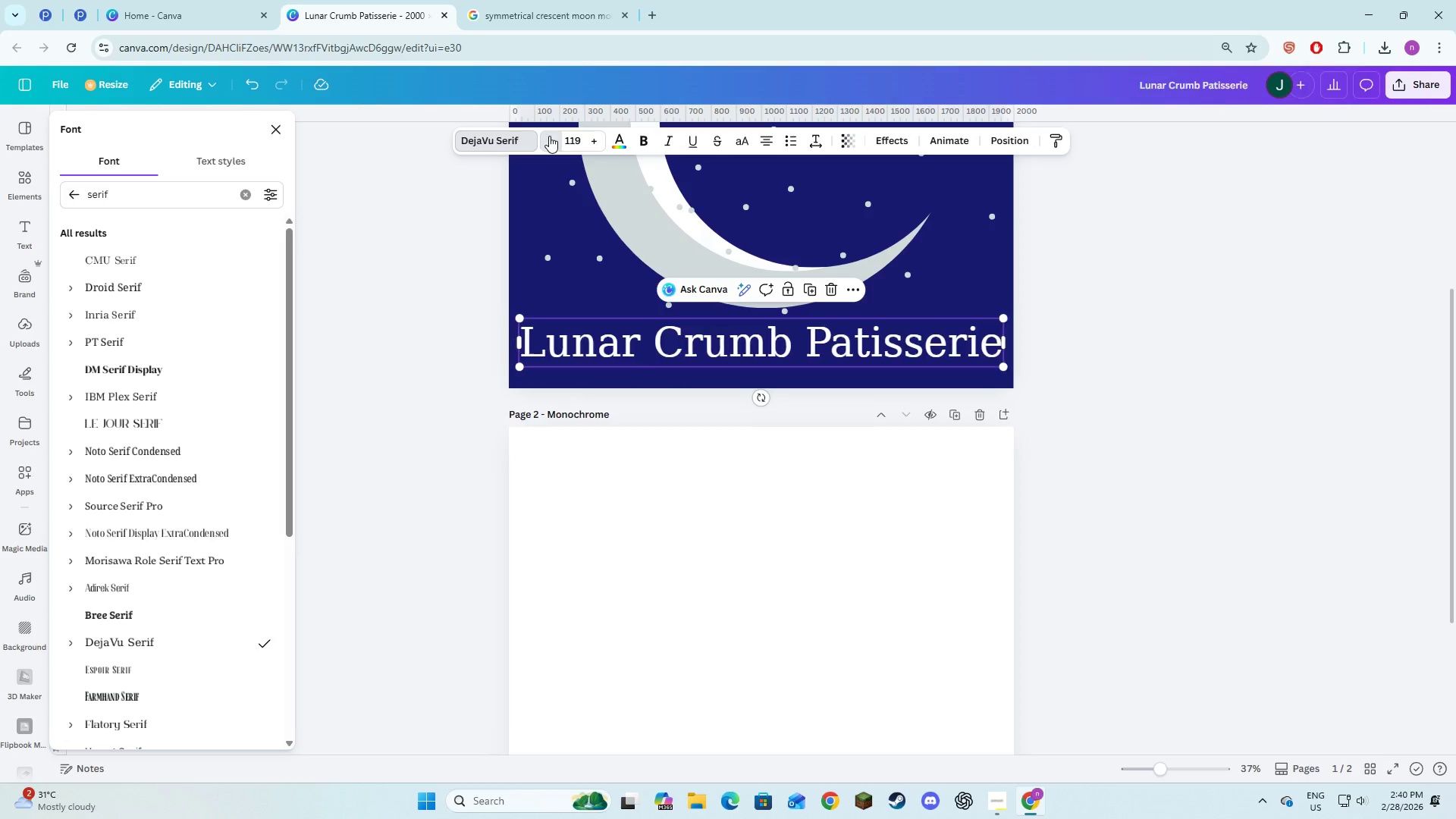 
triple_click([549, 136])
 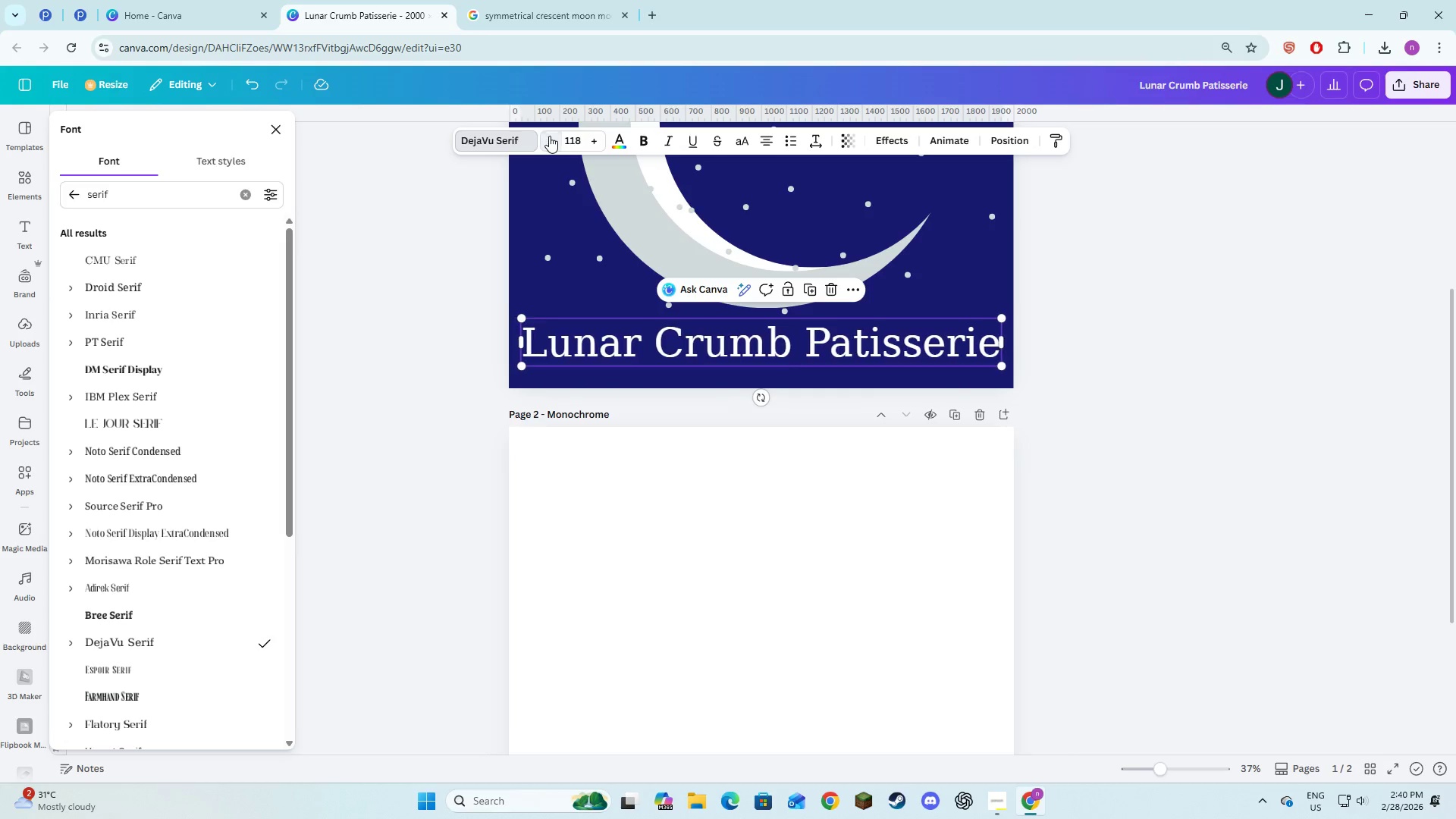 
triple_click([549, 136])
 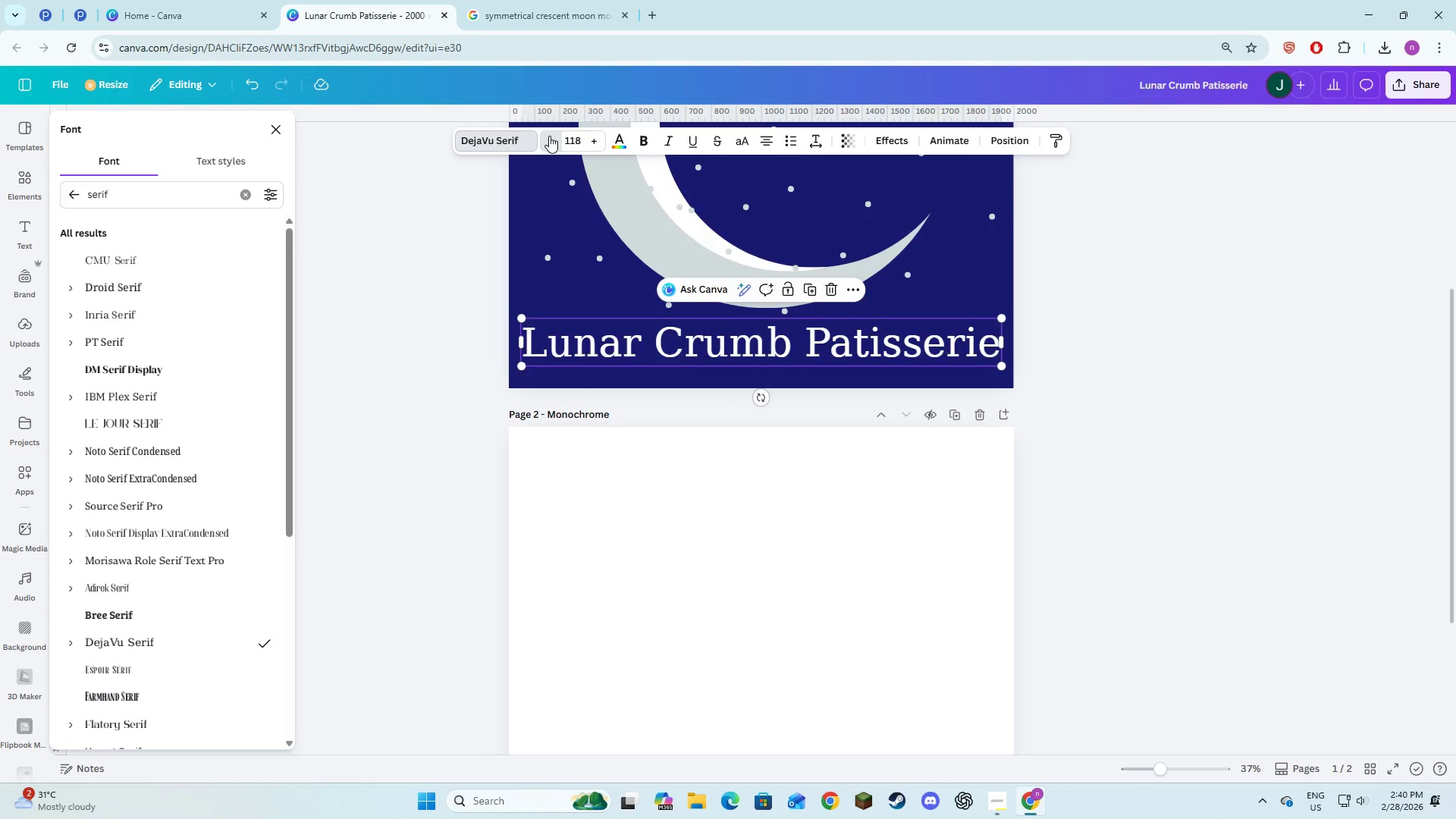 
triple_click([549, 136])
 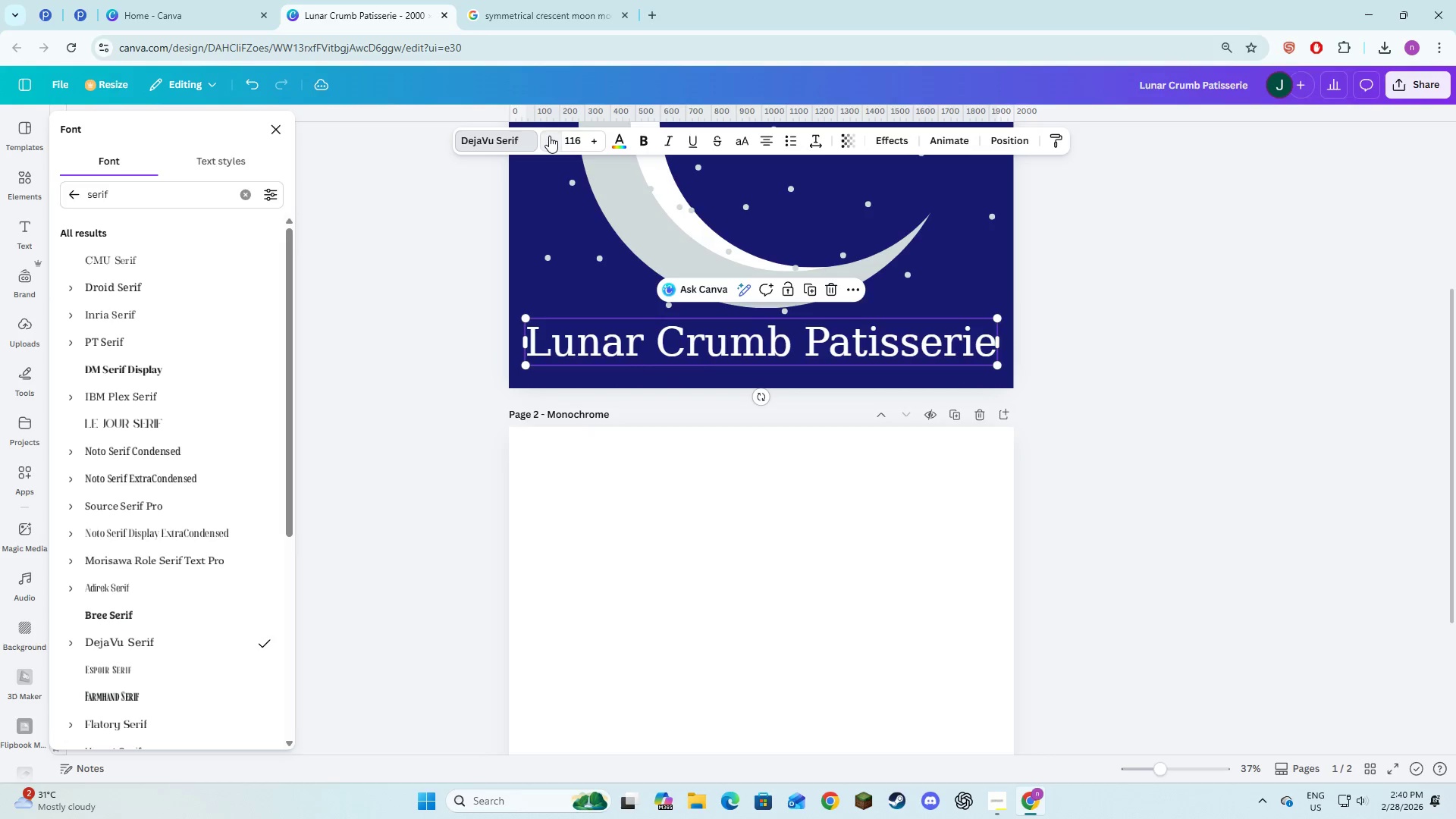 
triple_click([549, 136])
 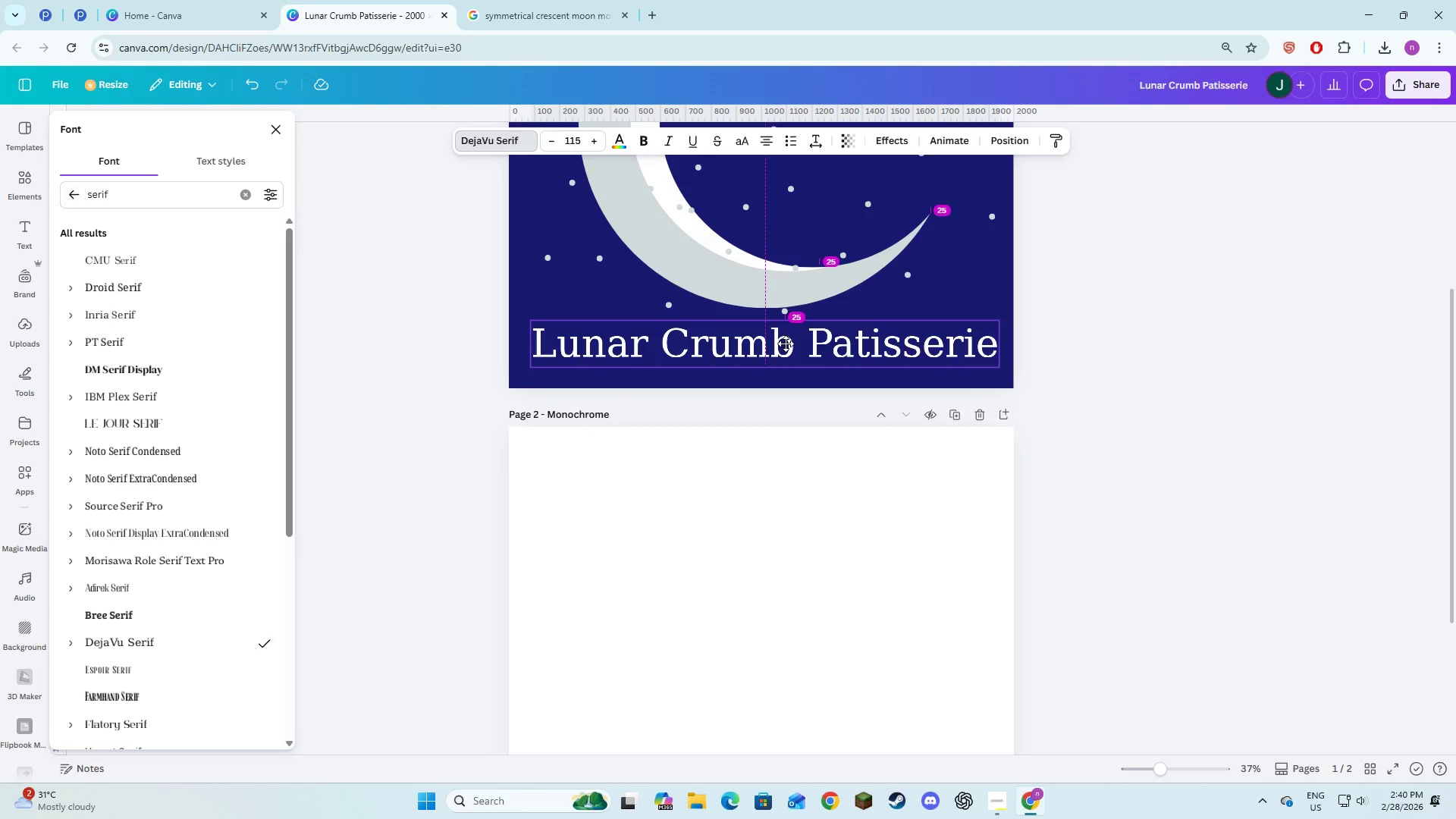 
wait(8.67)
 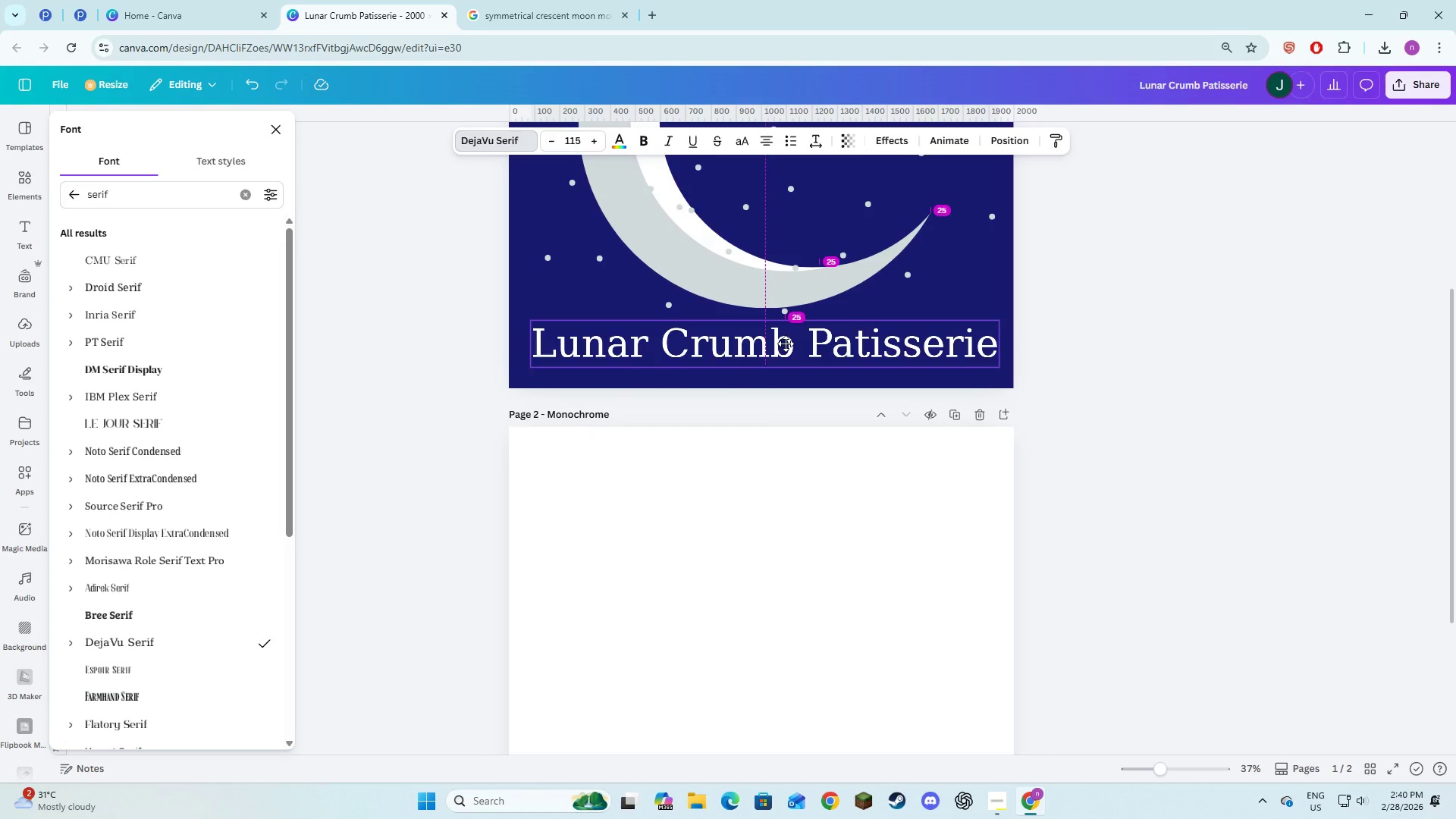 
left_click([1068, 331])
 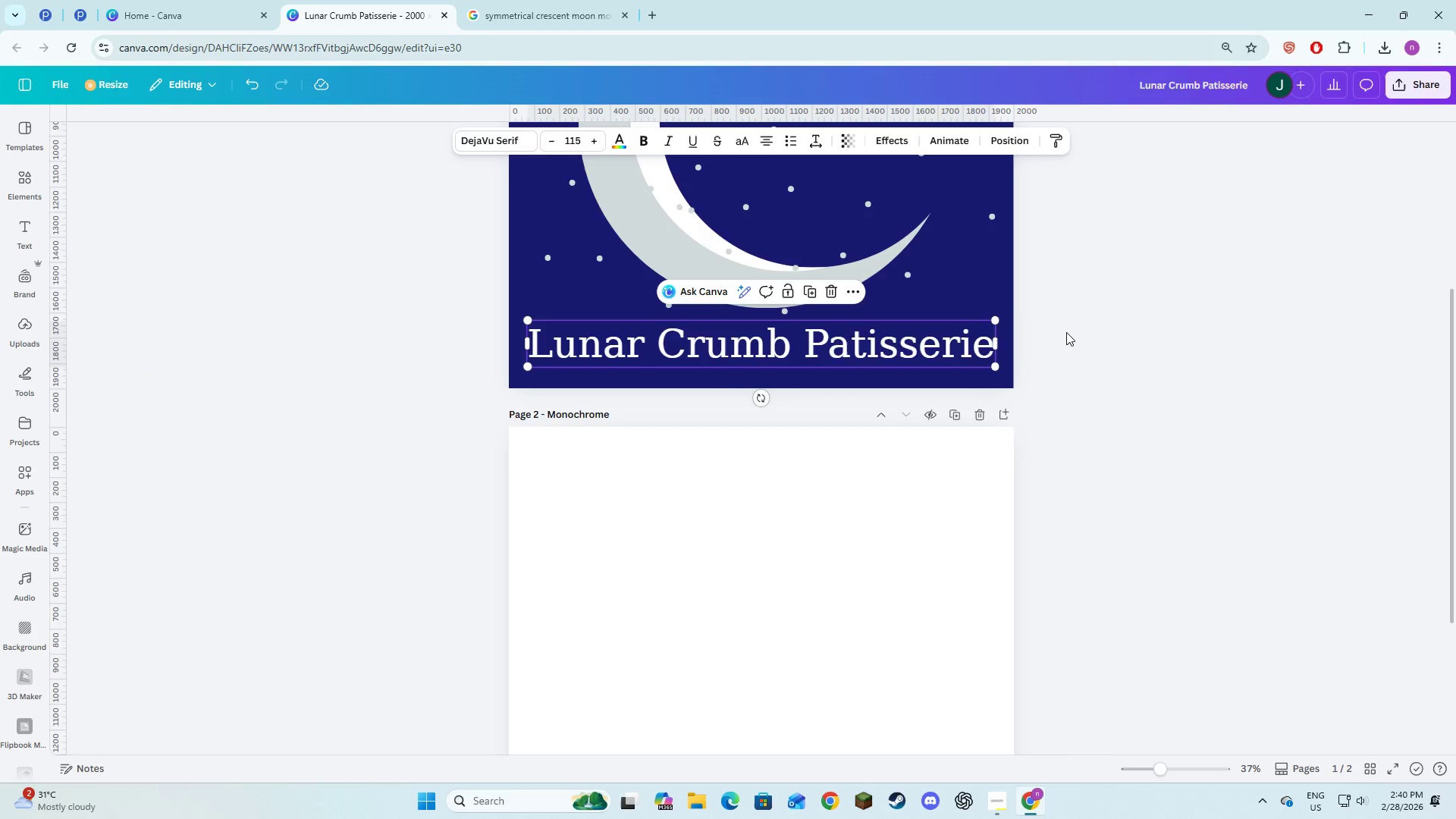 
left_click([1066, 334])
 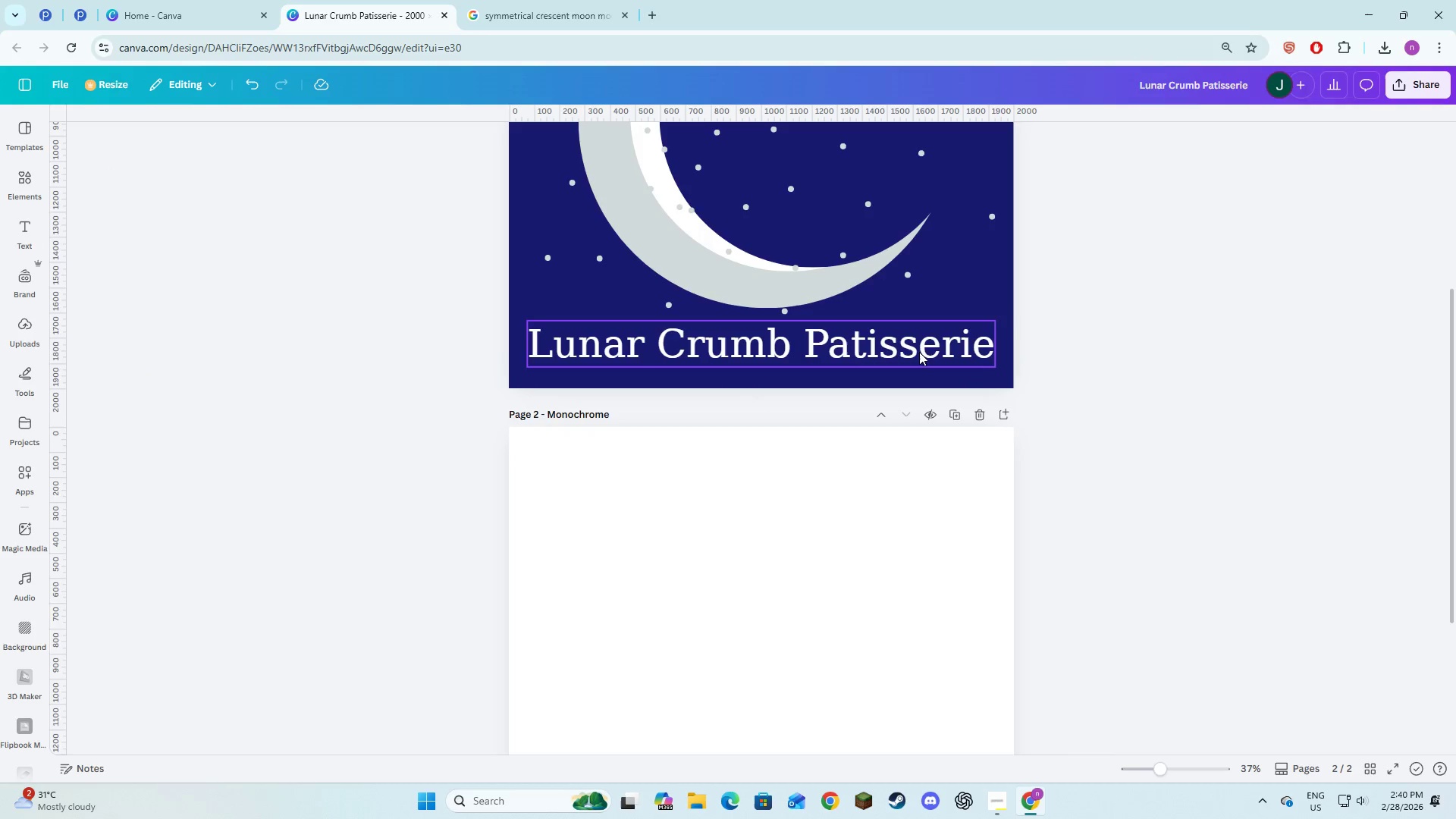 
left_click([1247, 338])
 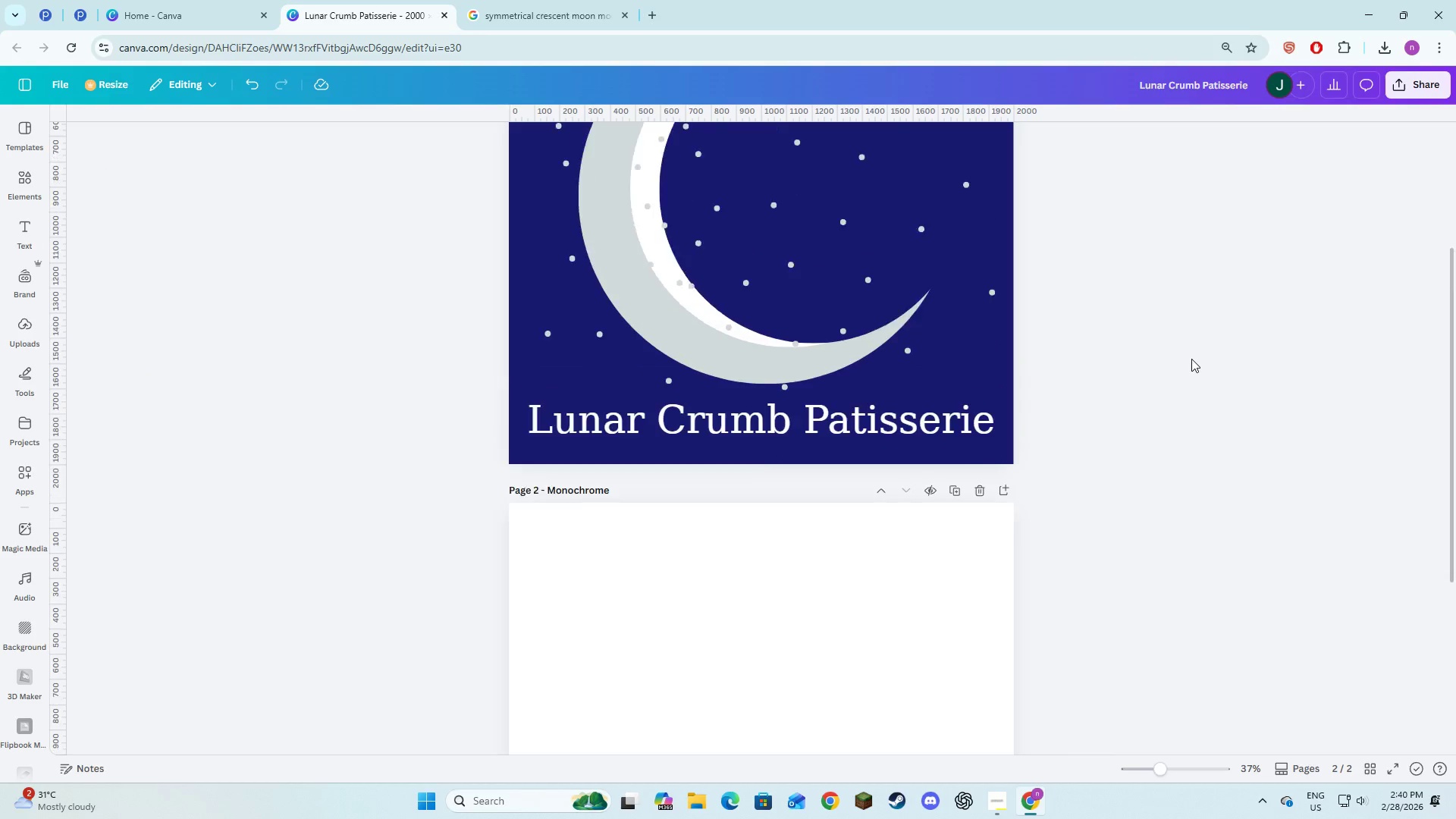 
scroll: coordinate [1191, 359], scroll_direction: up, amount: 2.0
 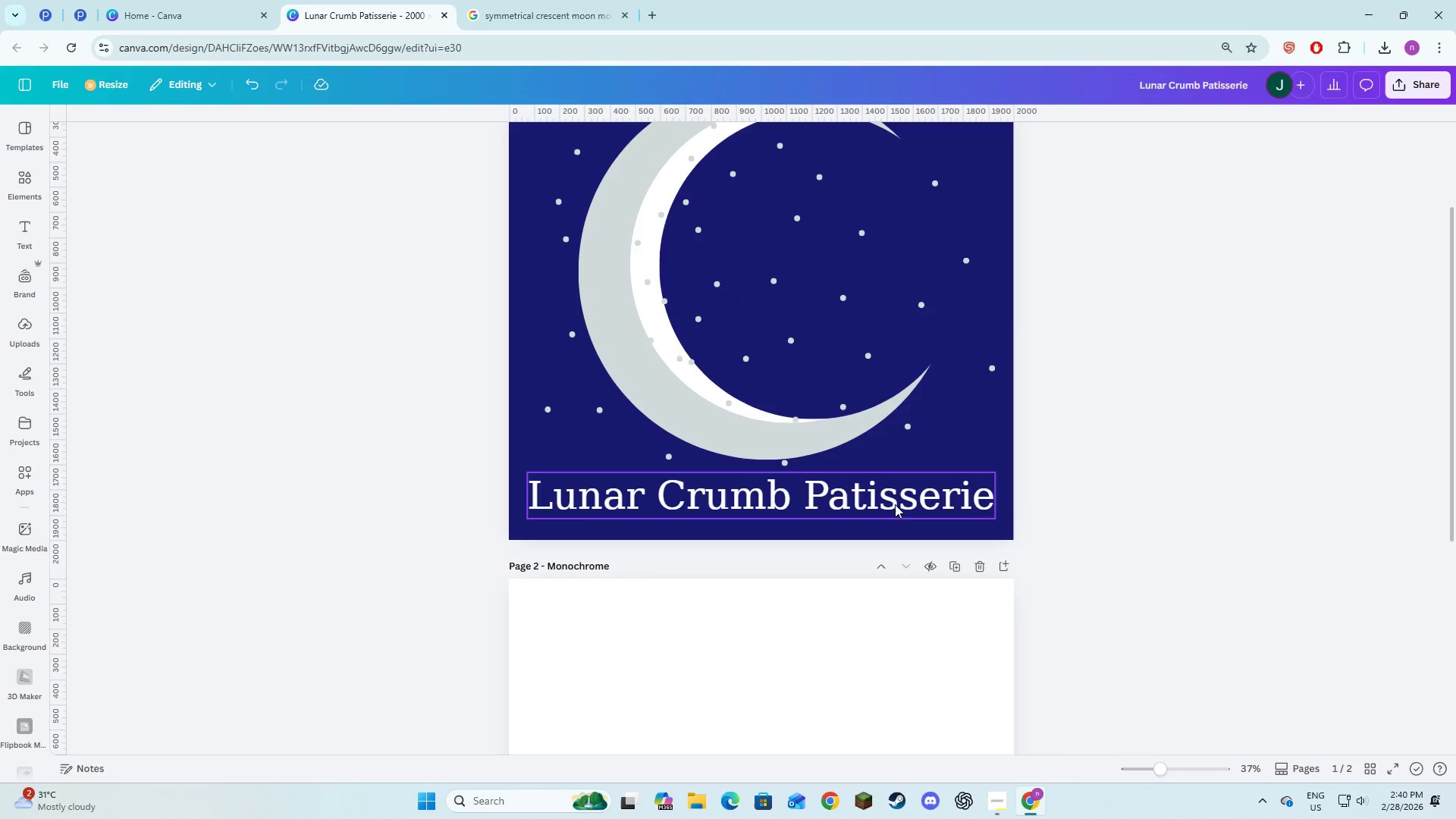 
left_click([895, 504])
 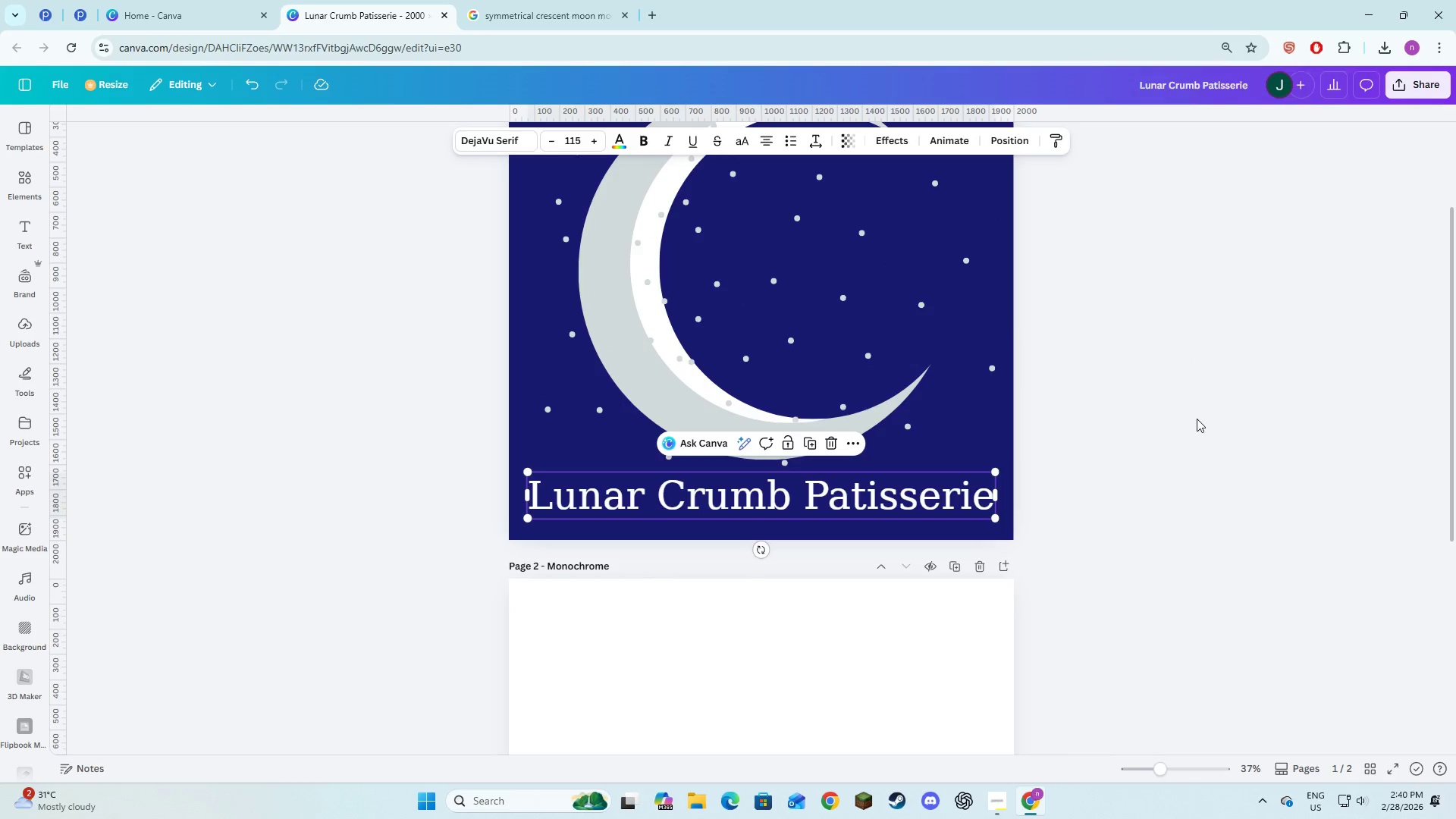 
left_click([1197, 419])
 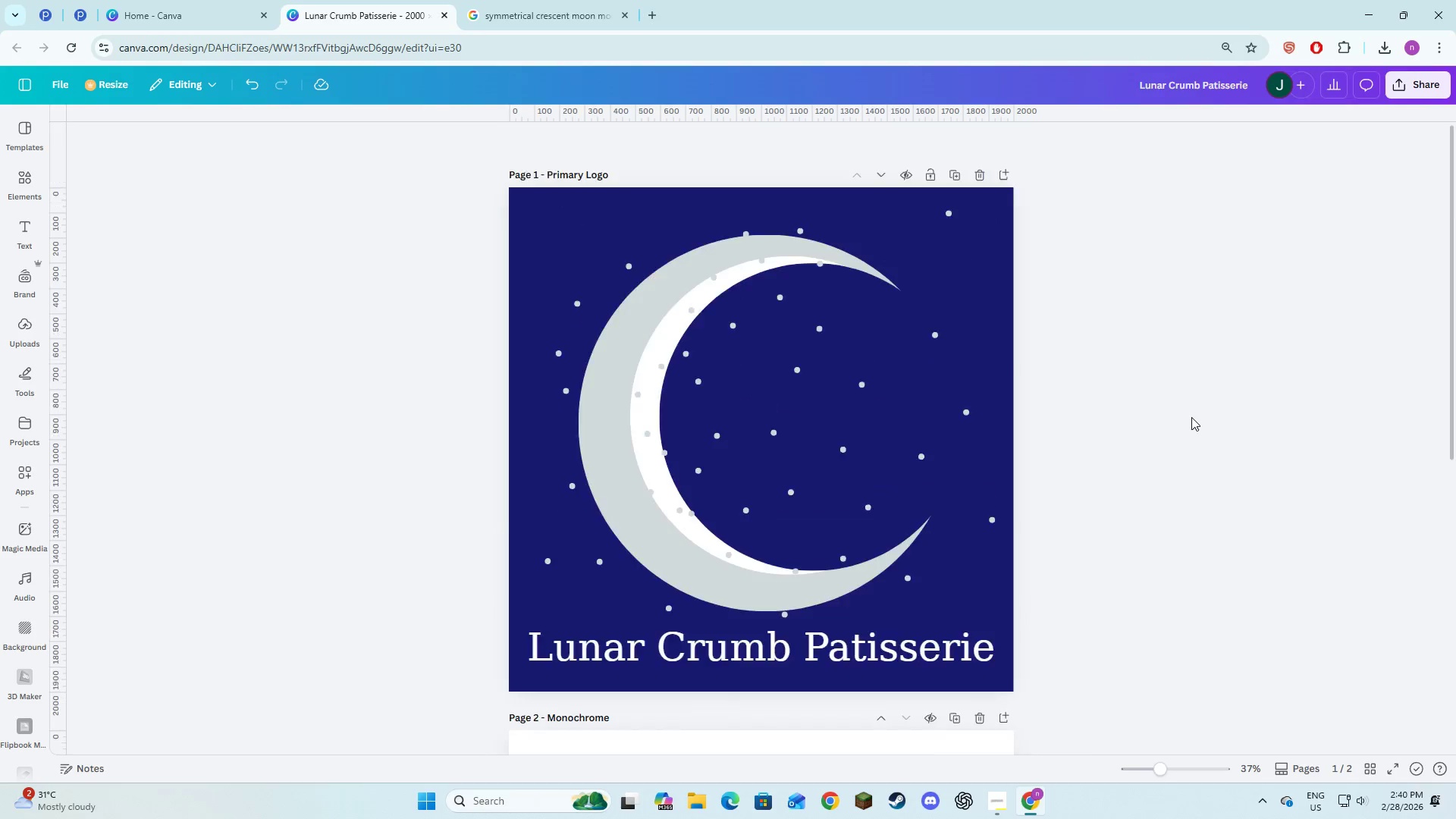 
scroll: coordinate [1191, 417], scroll_direction: up, amount: 3.0
 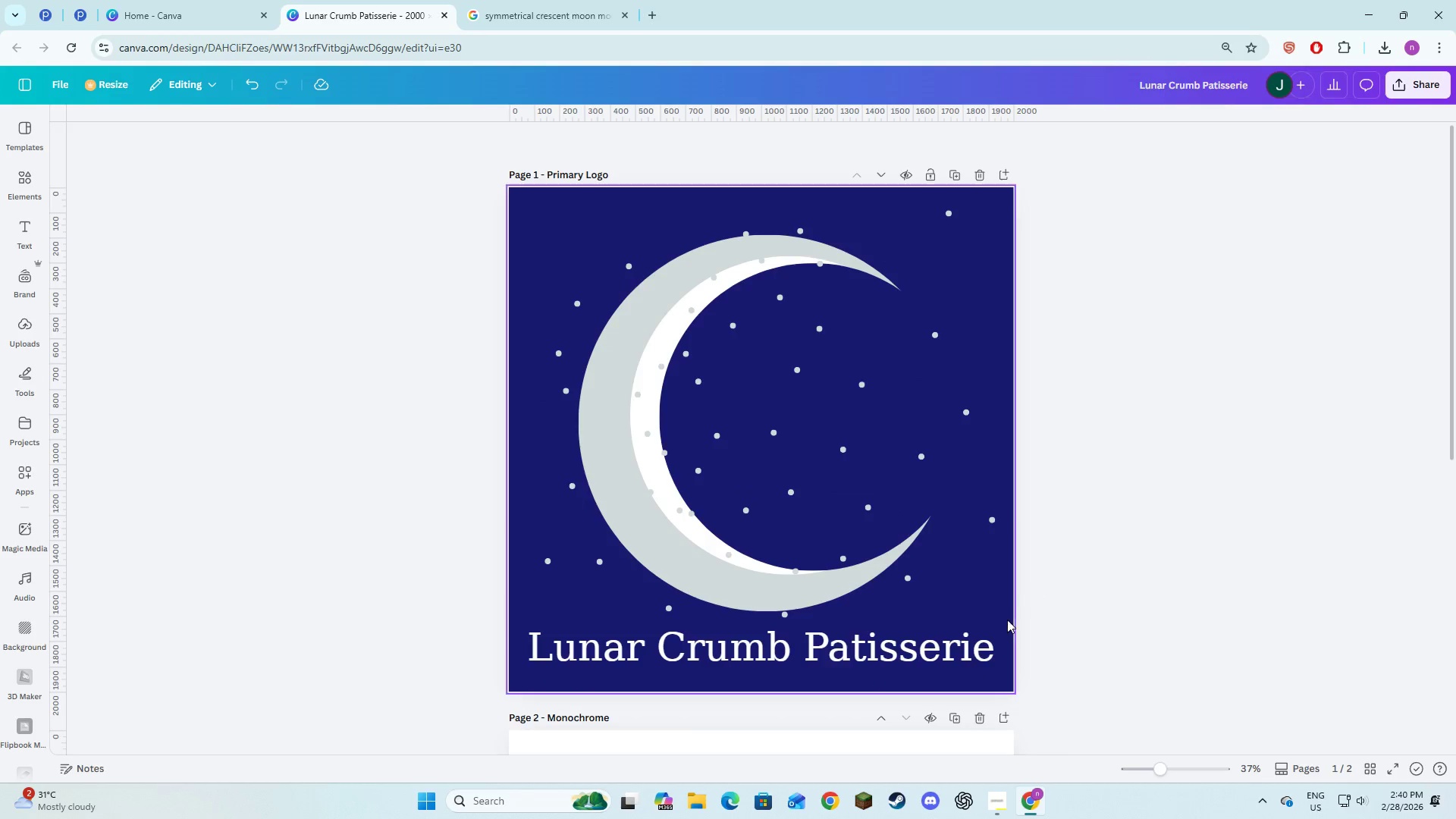 
scroll: coordinate [1041, 593], scroll_direction: down, amount: 3.0
 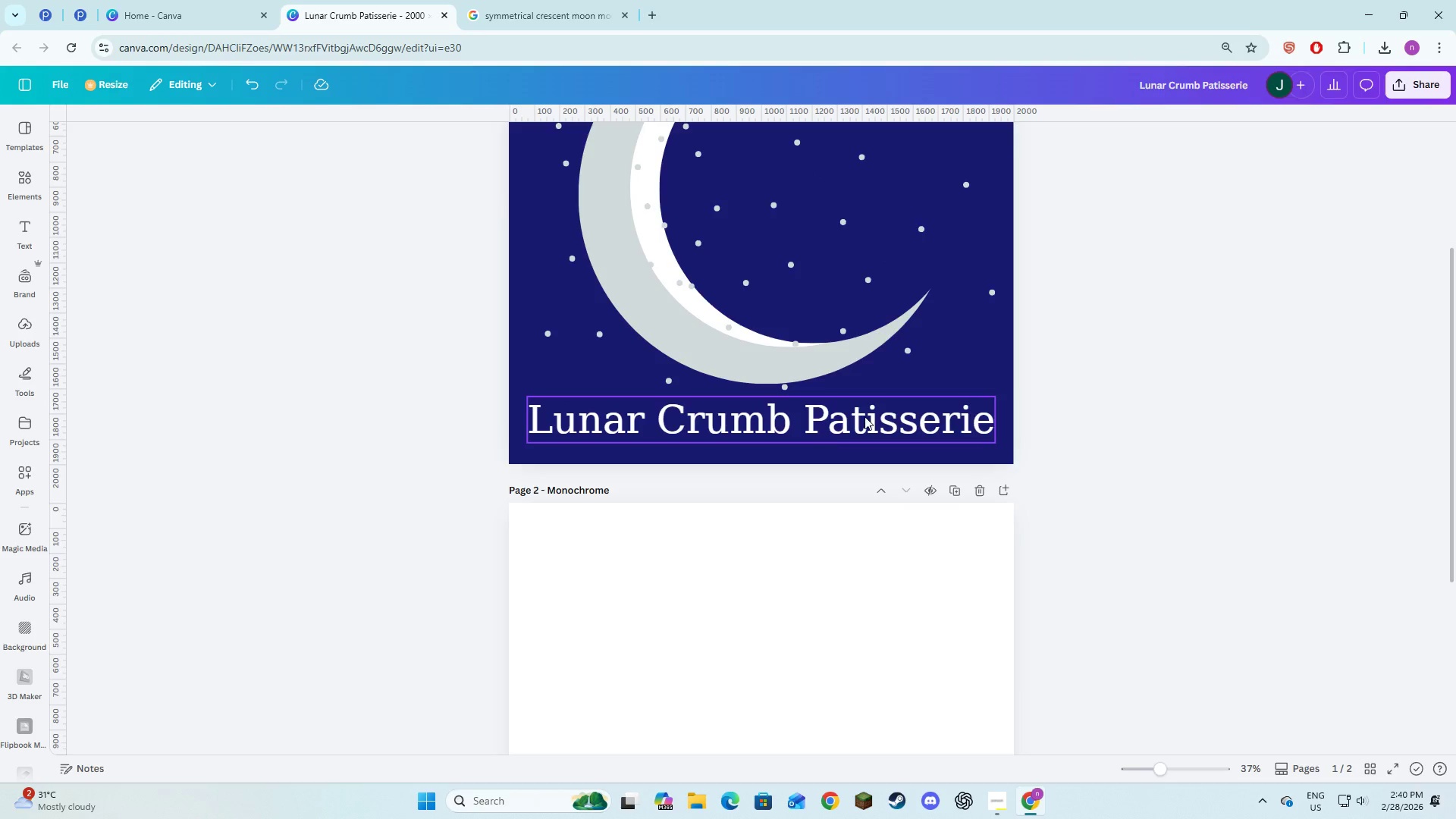 
left_click([1277, 401])
 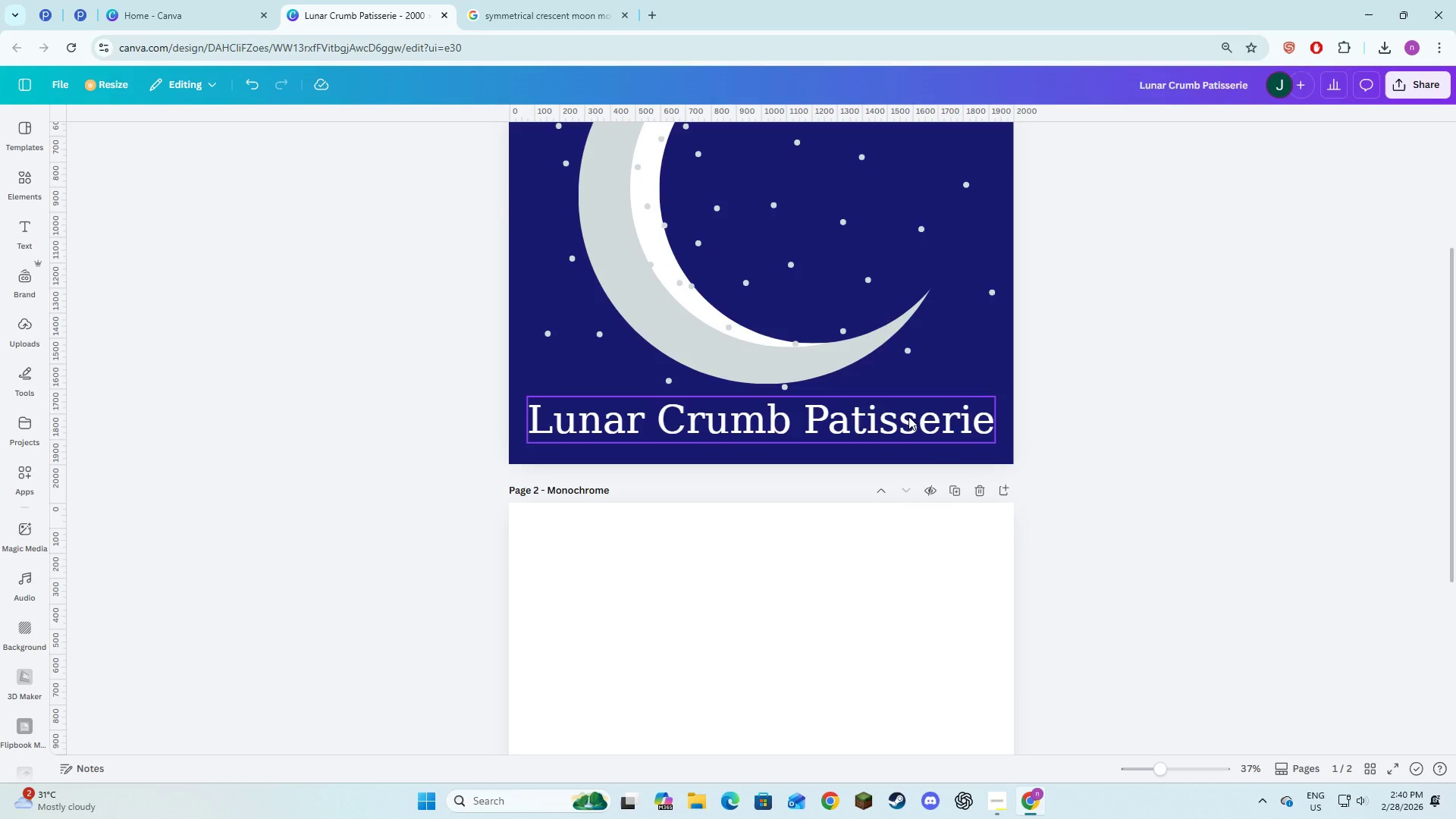 
left_click([908, 416])
 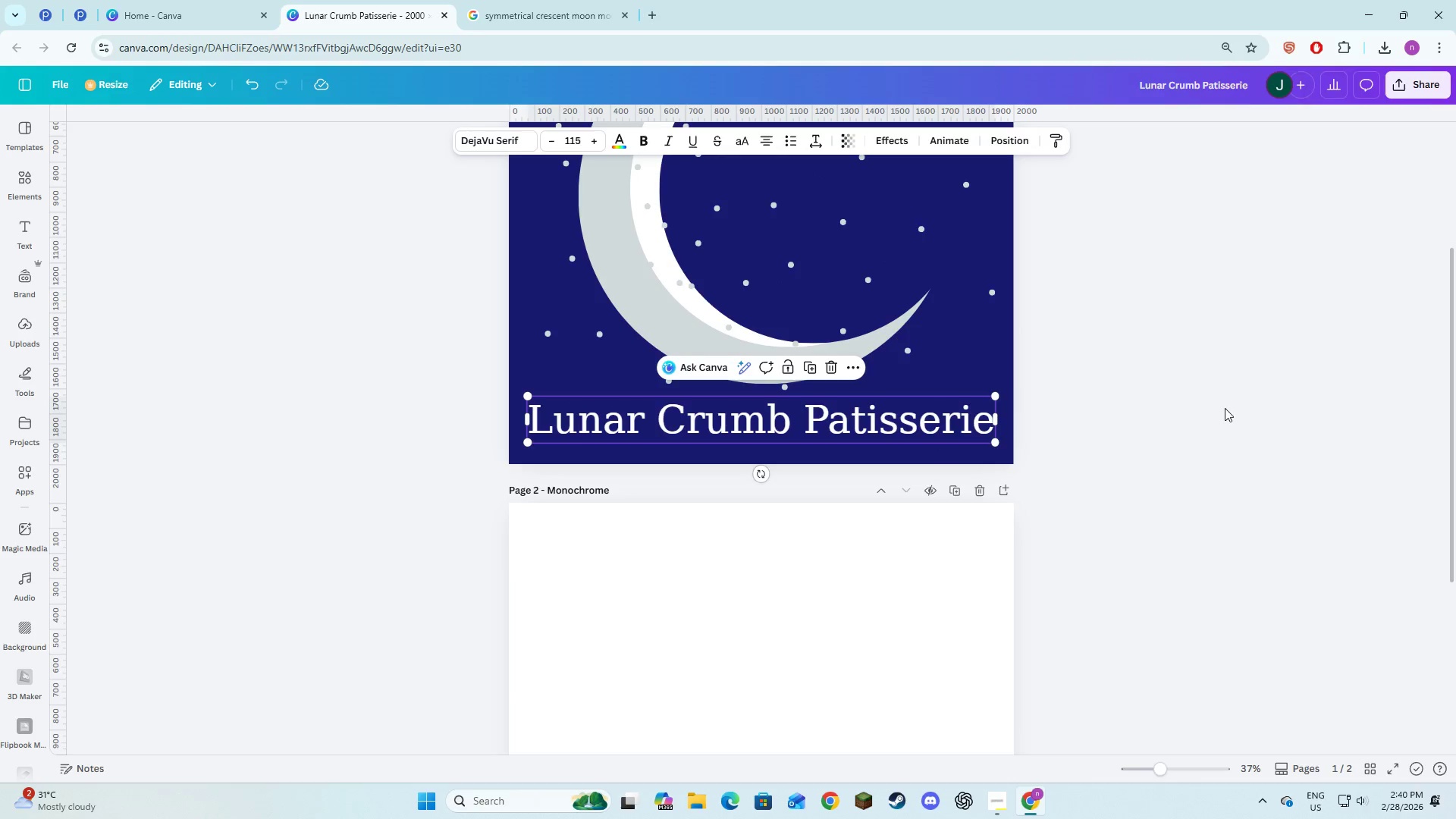 
left_click([1225, 408])
 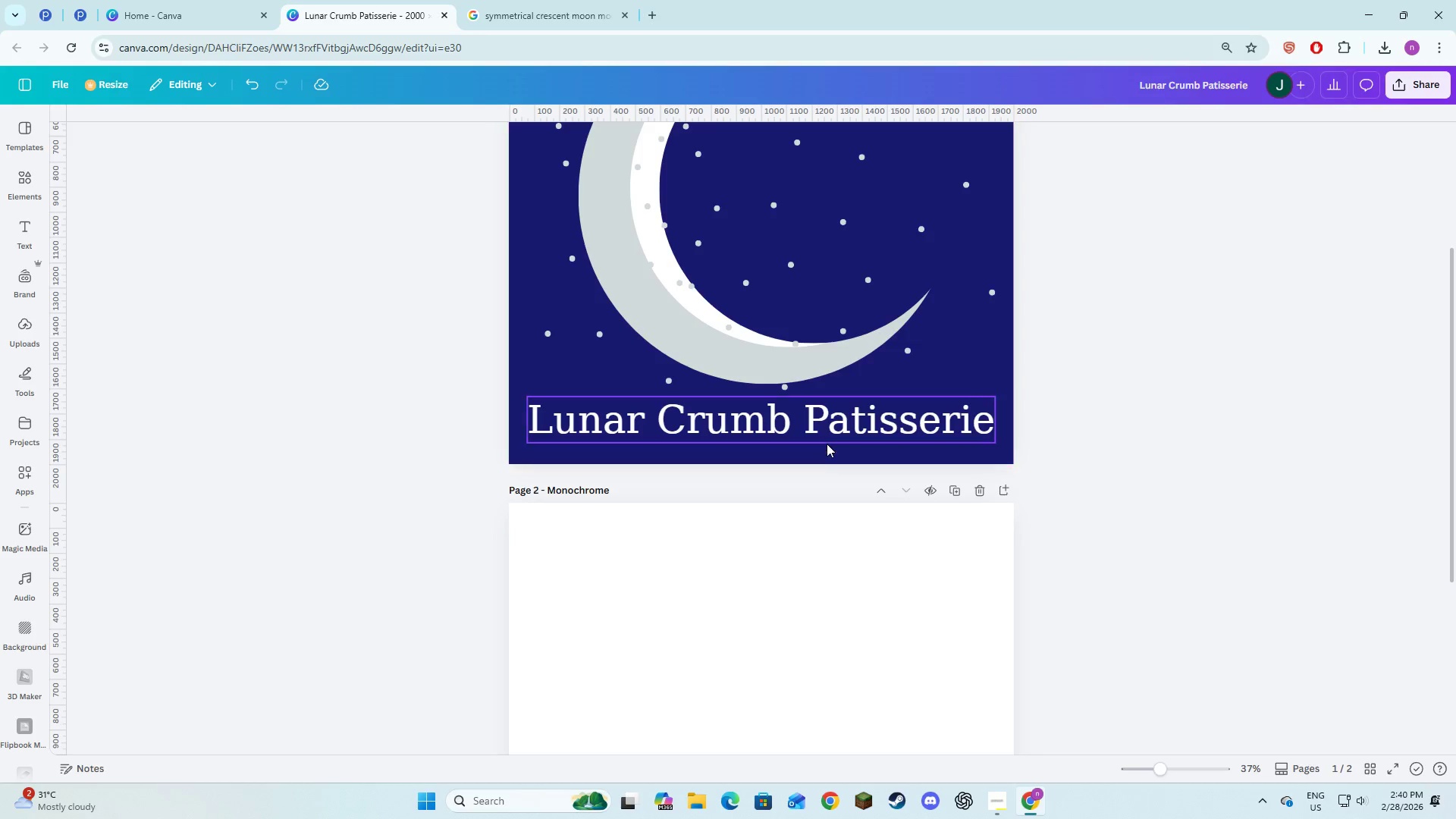 
left_click([827, 441])
 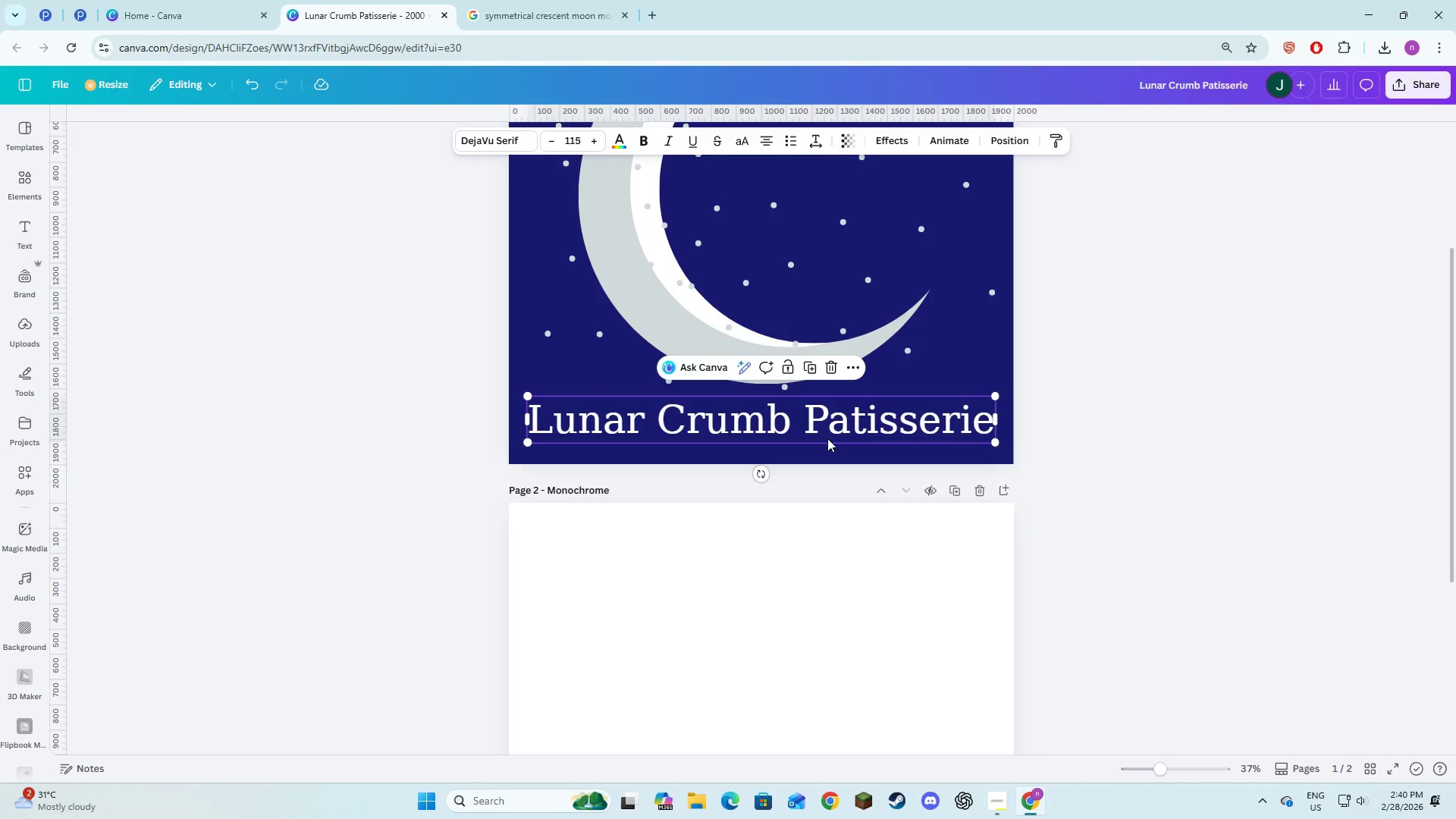 
left_click([1197, 422])
 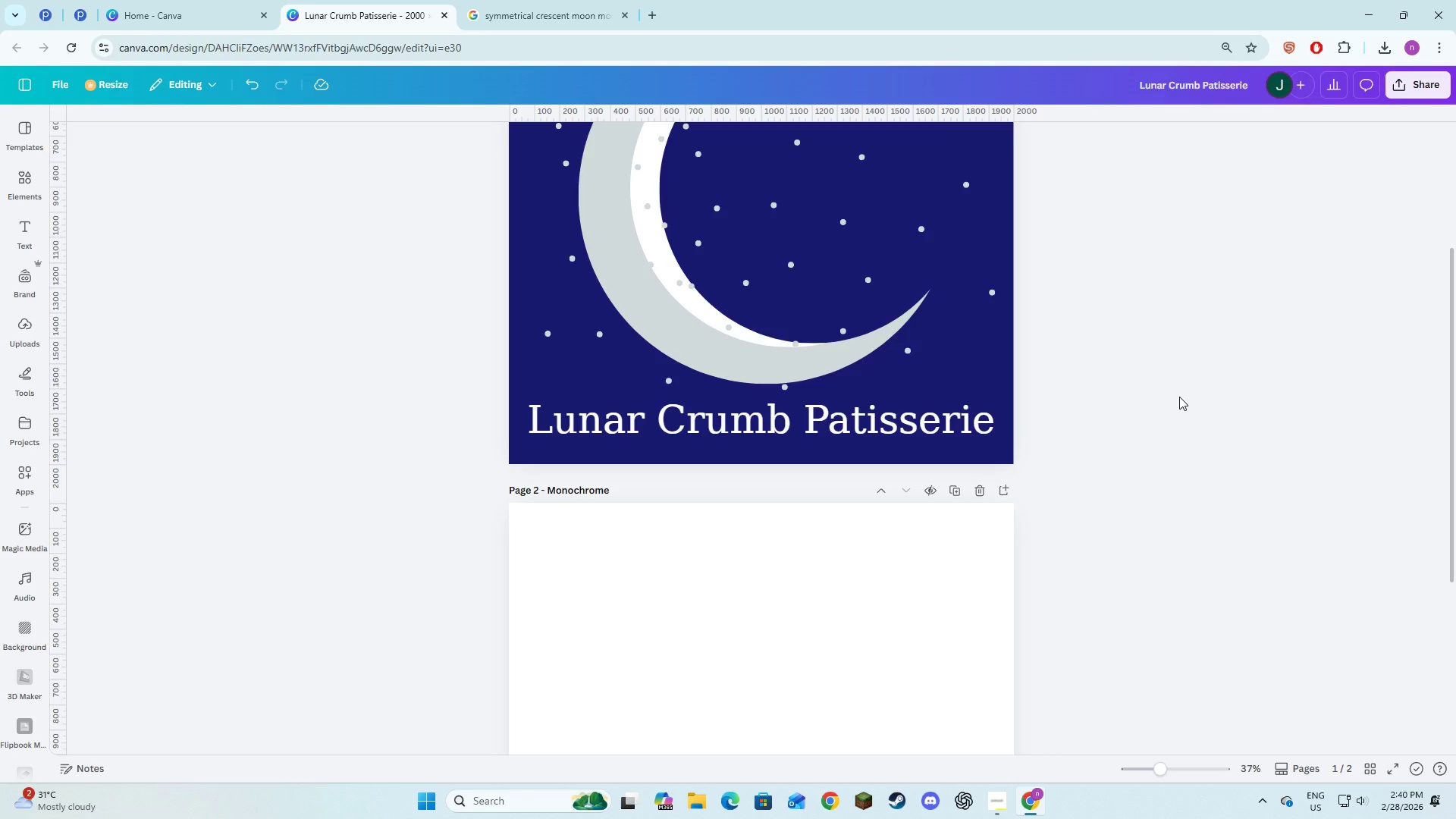 
key(Alt+AltLeft)
 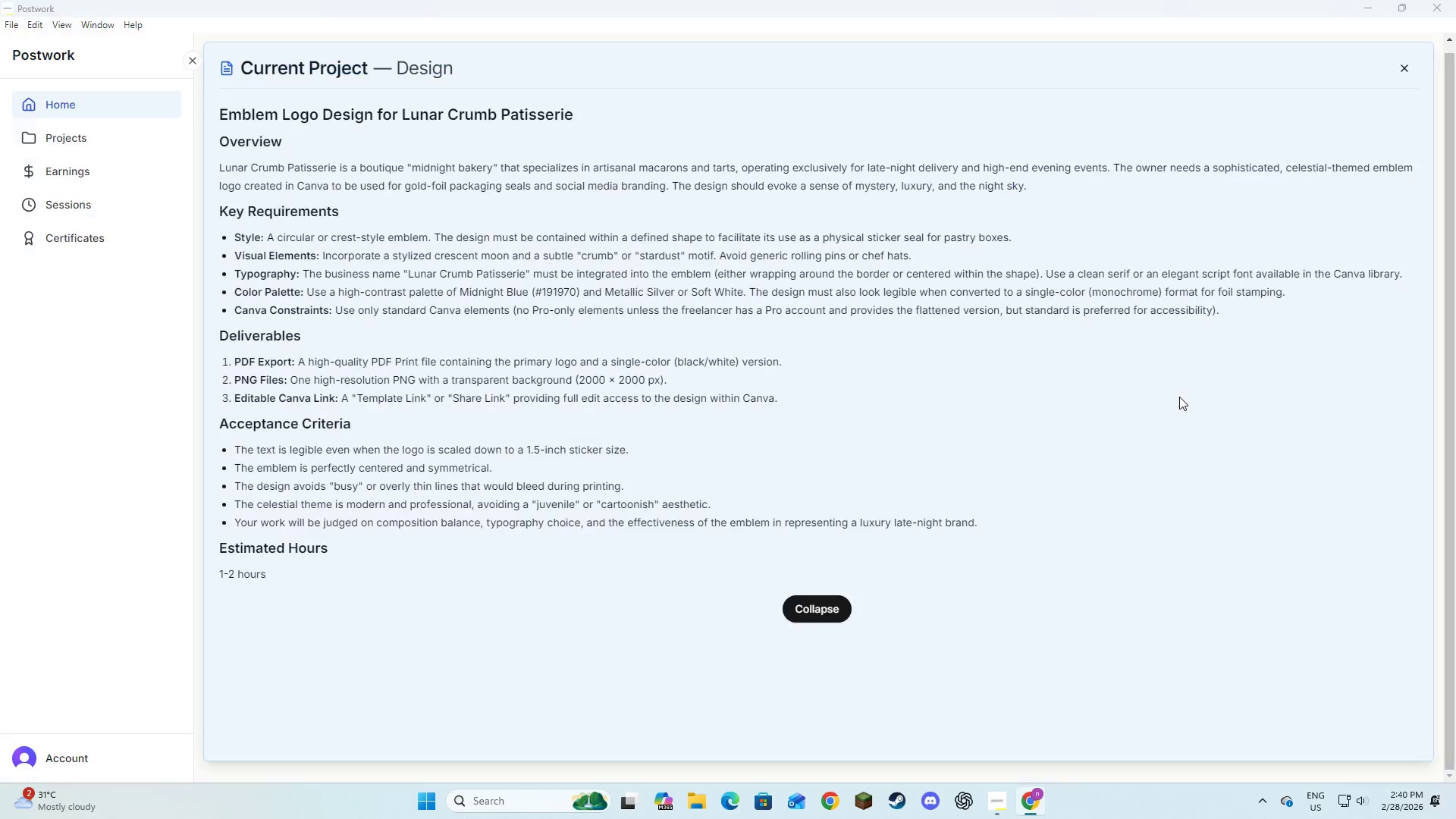 
key(Alt+Tab)